 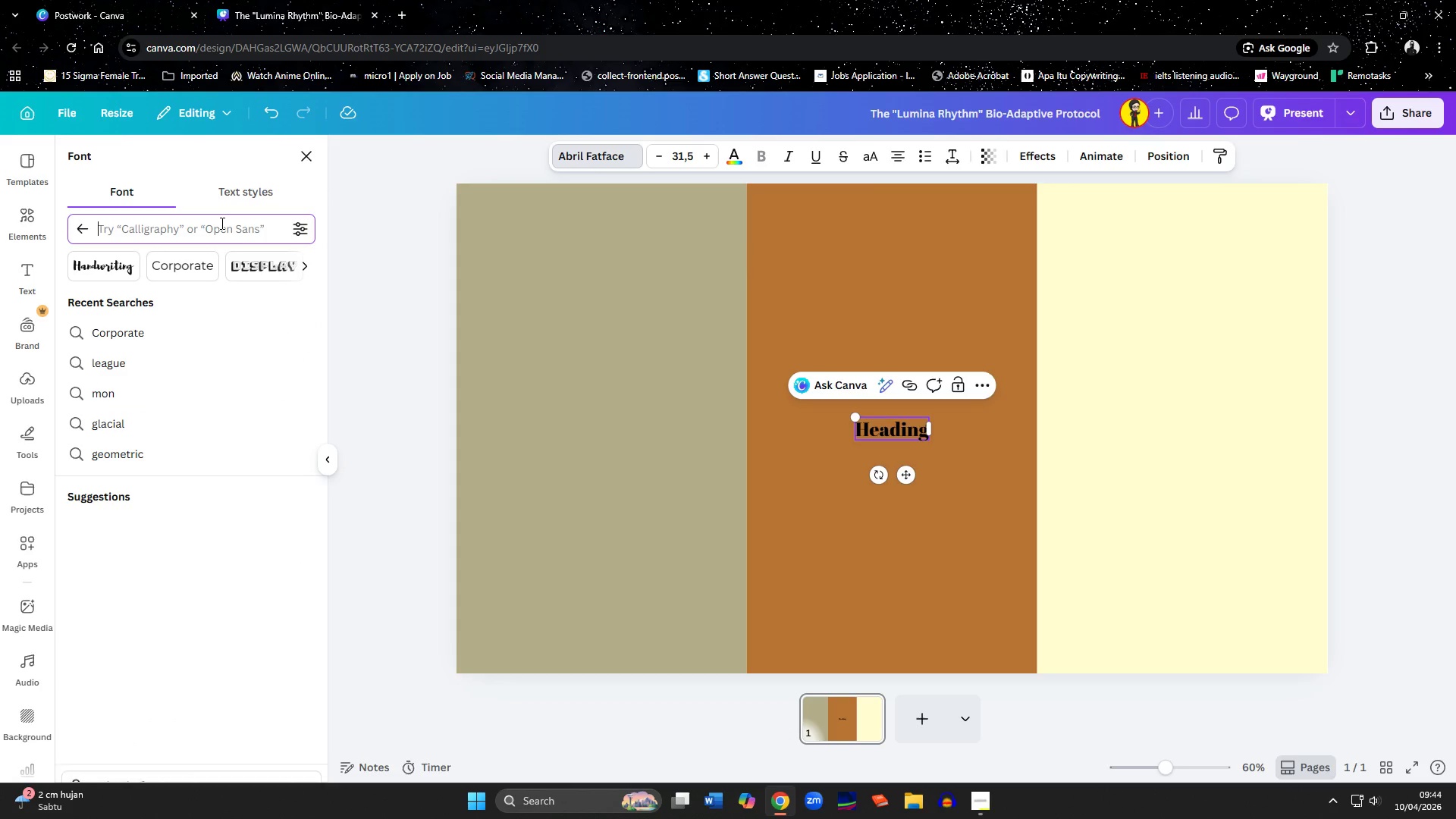 
type(serif)
 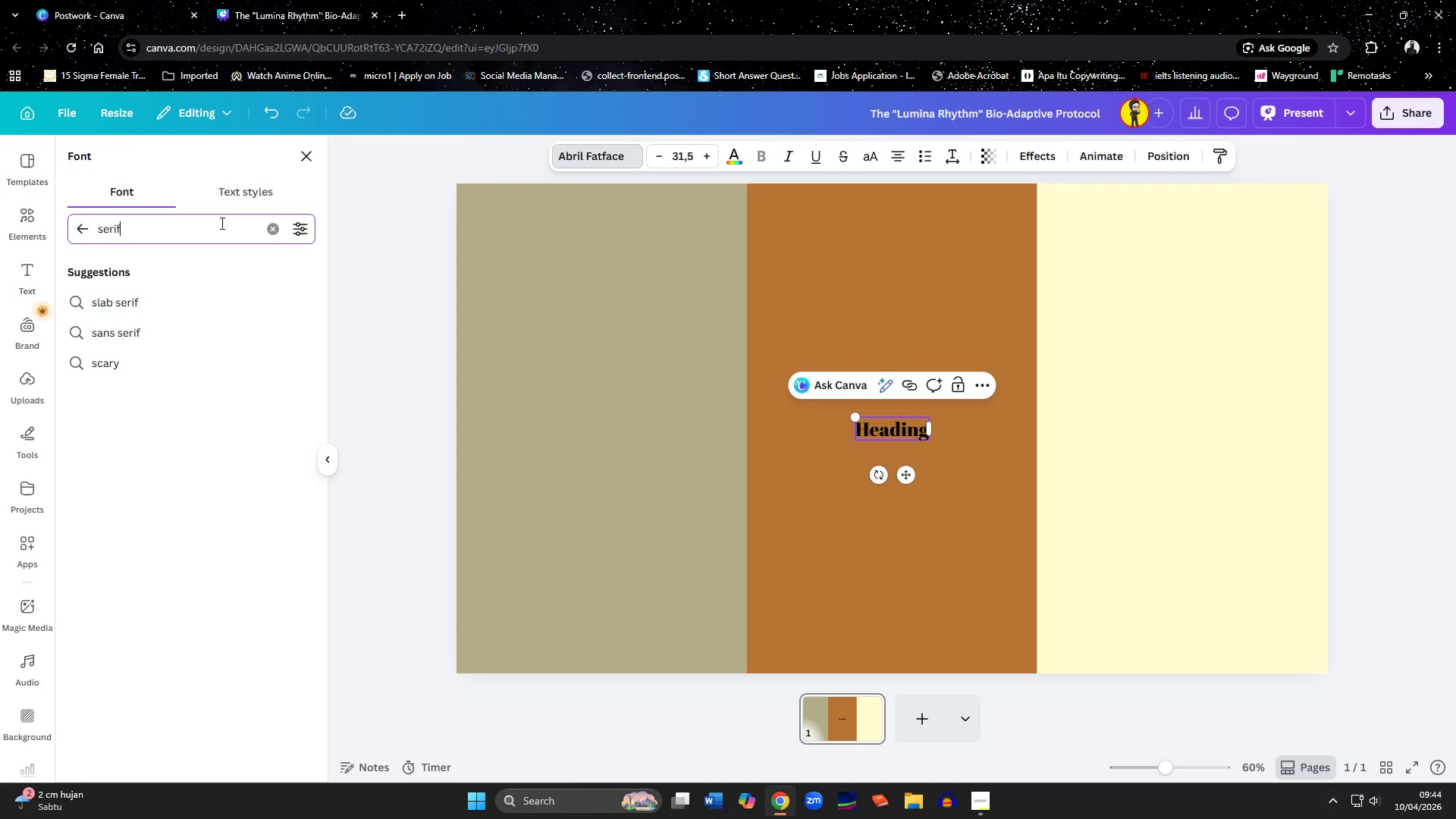 
key(Enter)
 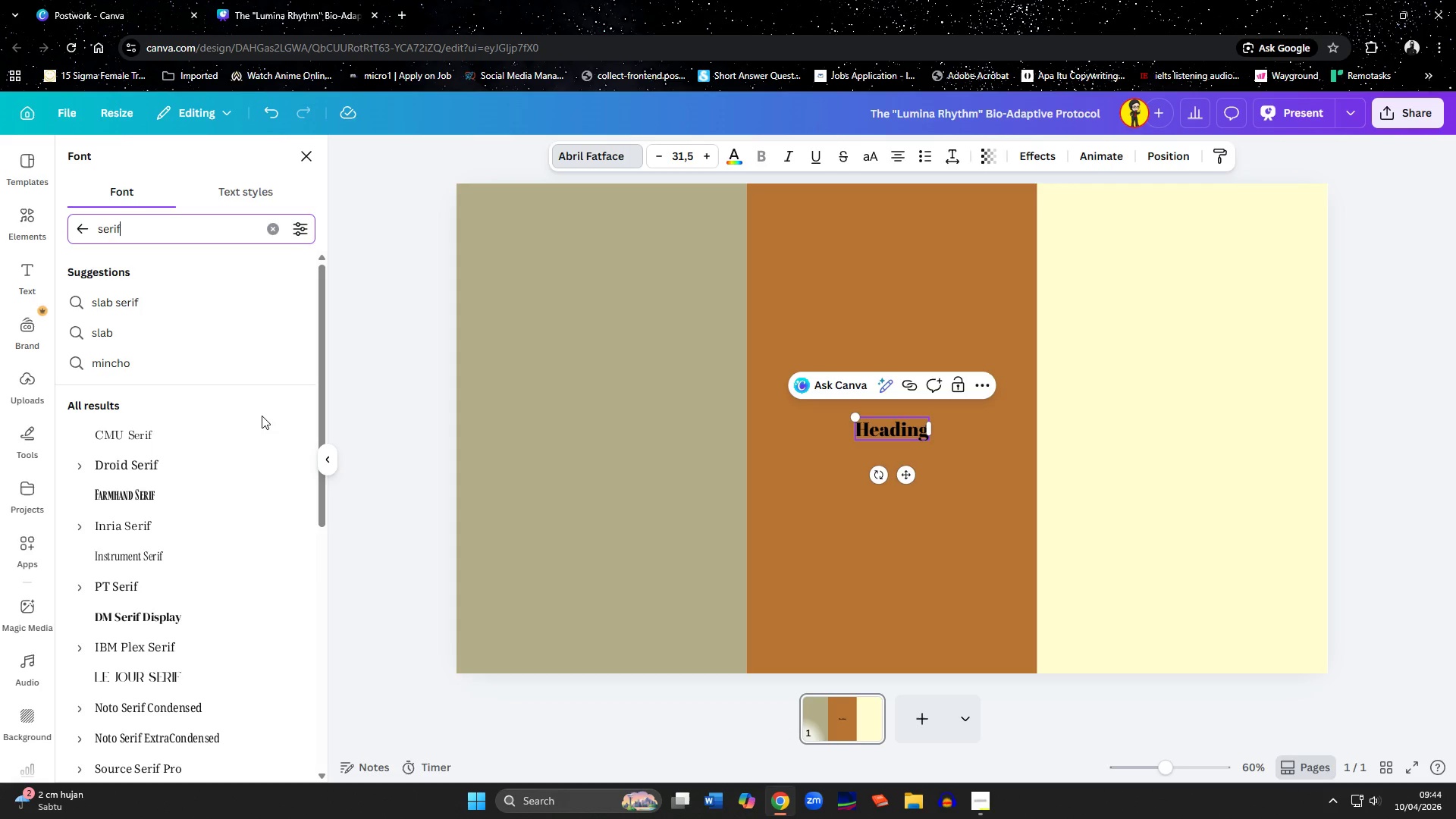 
scroll: coordinate [181, 612], scroll_direction: down, amount: 5.0
 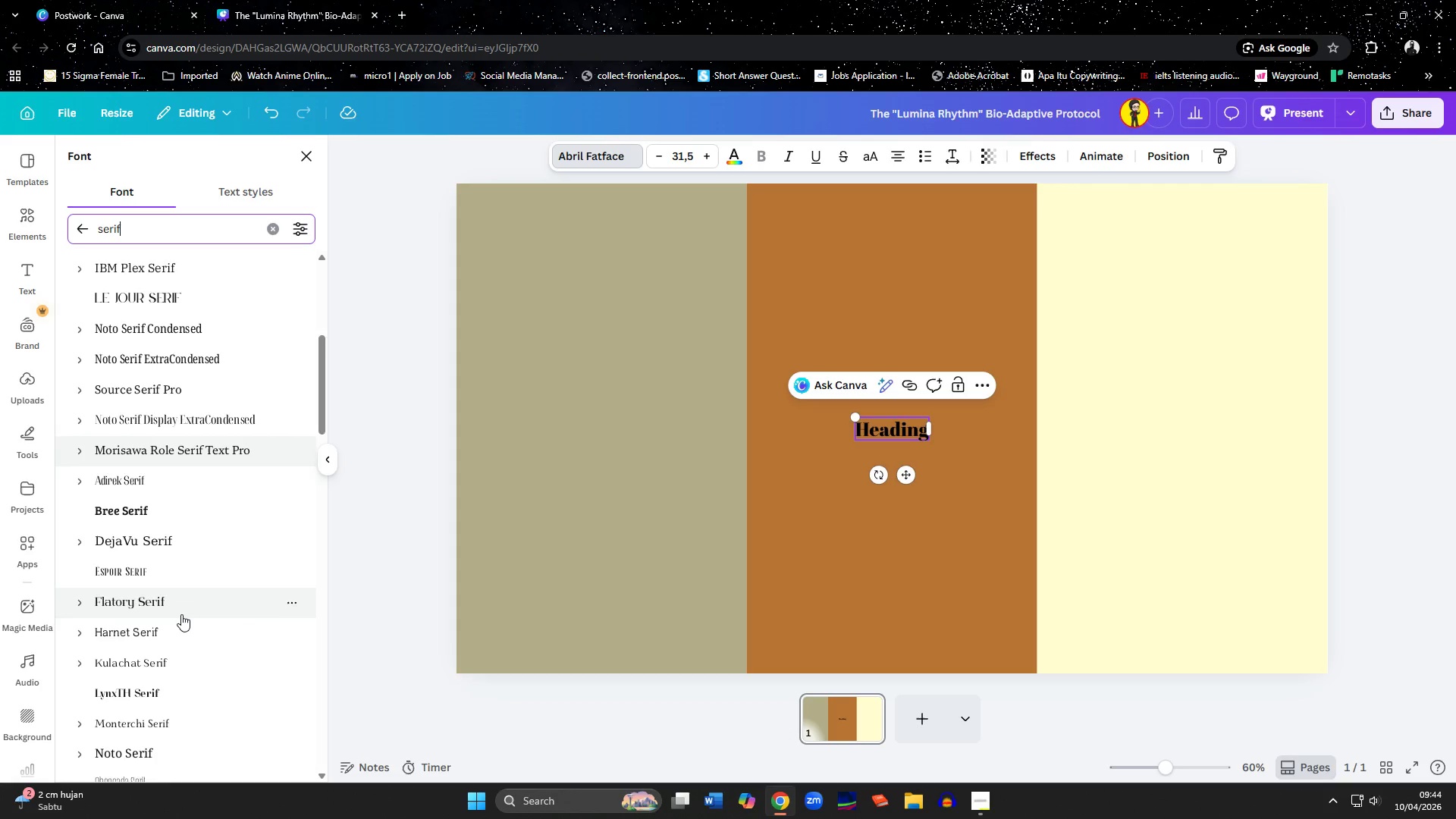 
scroll: coordinate [181, 634], scroll_direction: down, amount: 7.0
 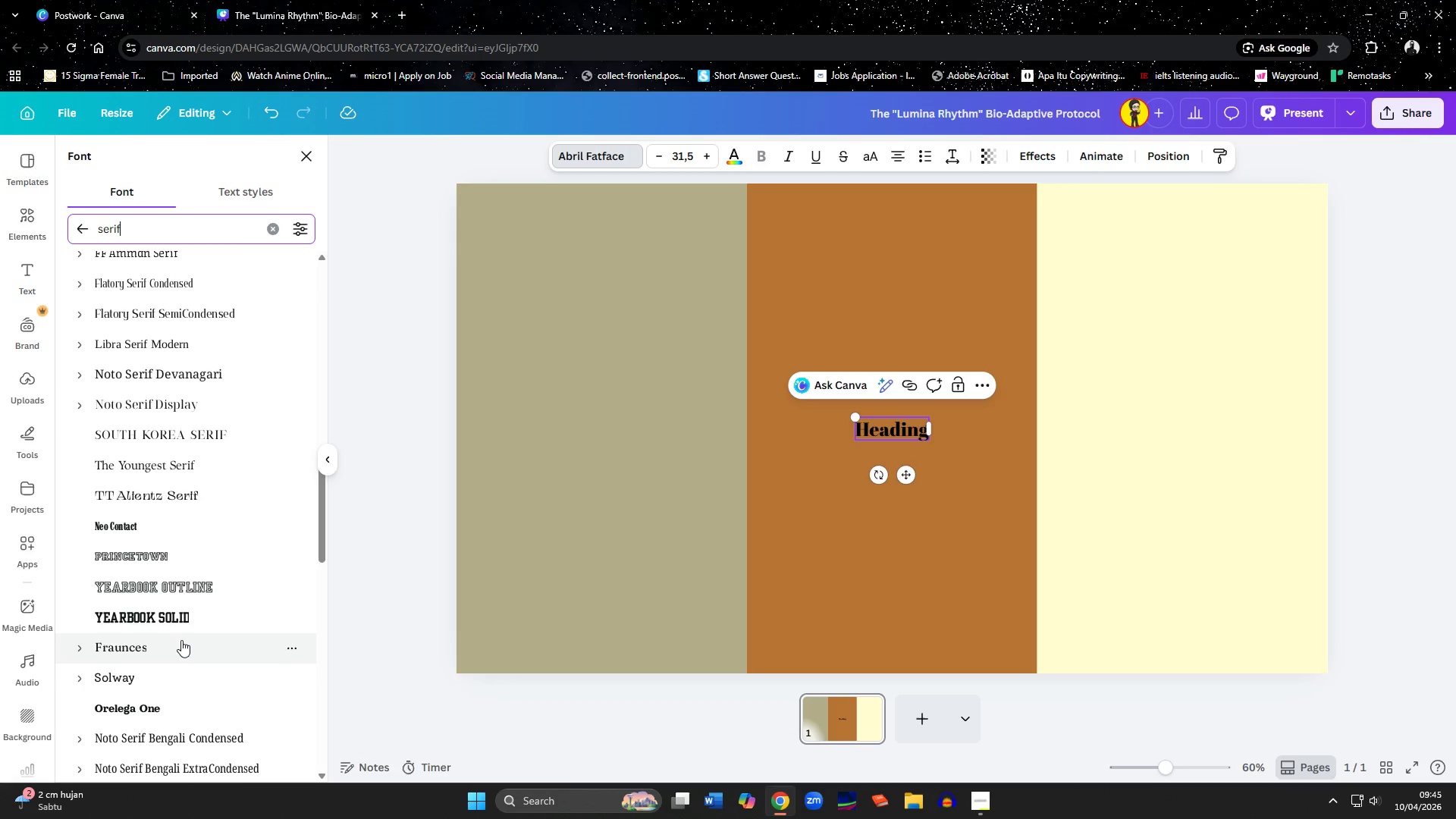 
scroll: coordinate [181, 640], scroll_direction: down, amount: 9.0
 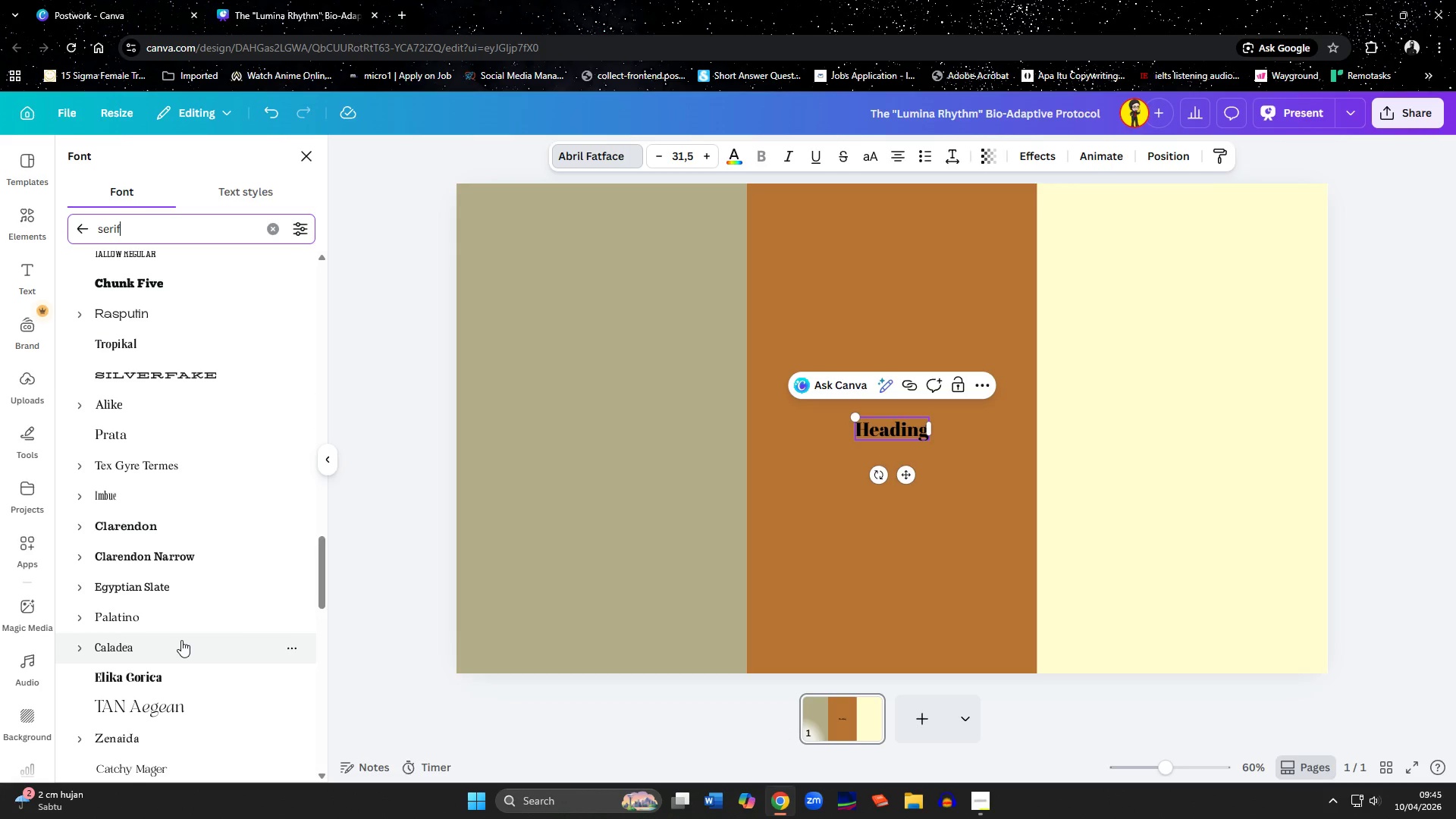 
scroll: coordinate [192, 651], scroll_direction: down, amount: 10.0
 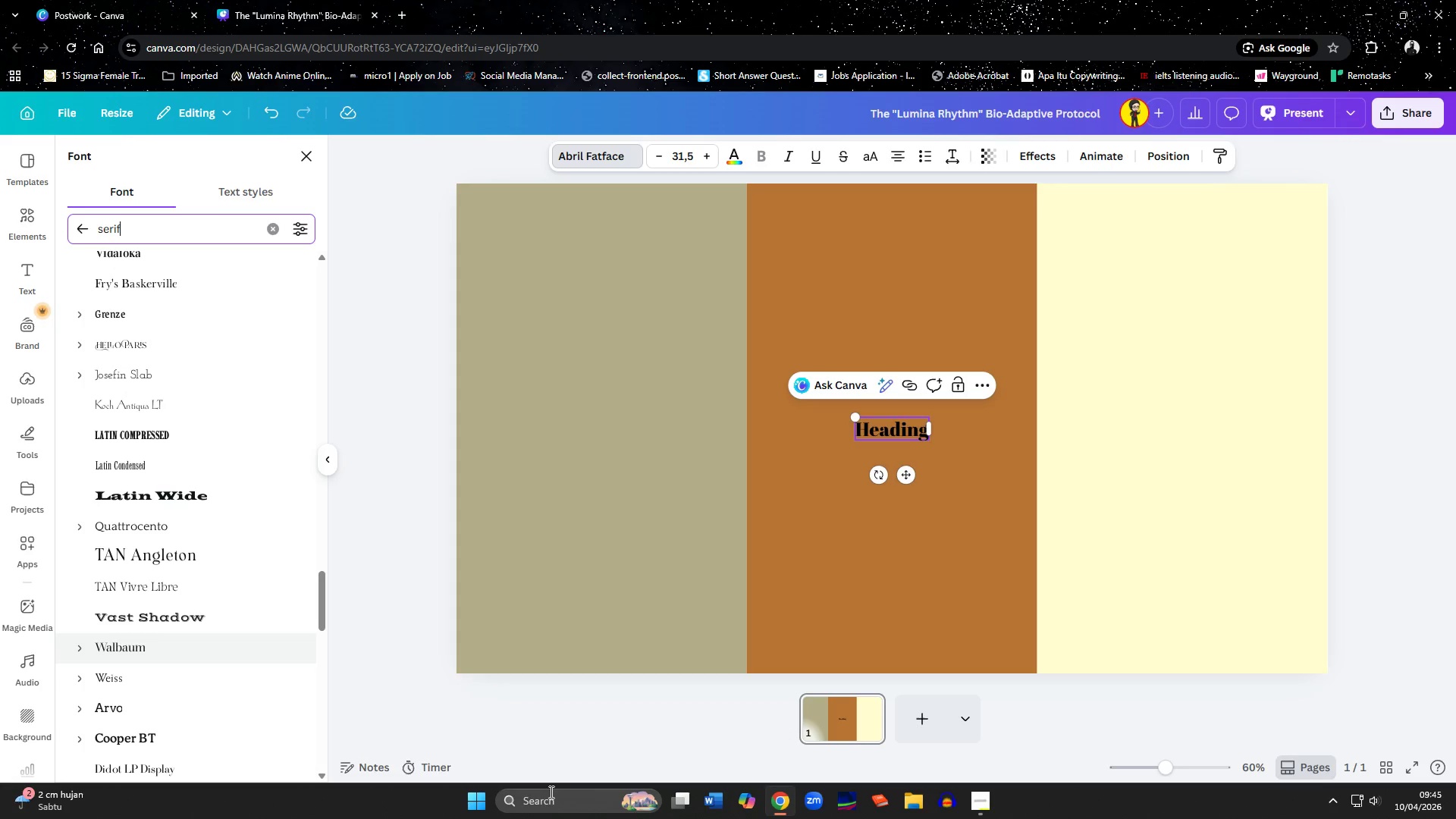 
left_click([549, 796])
 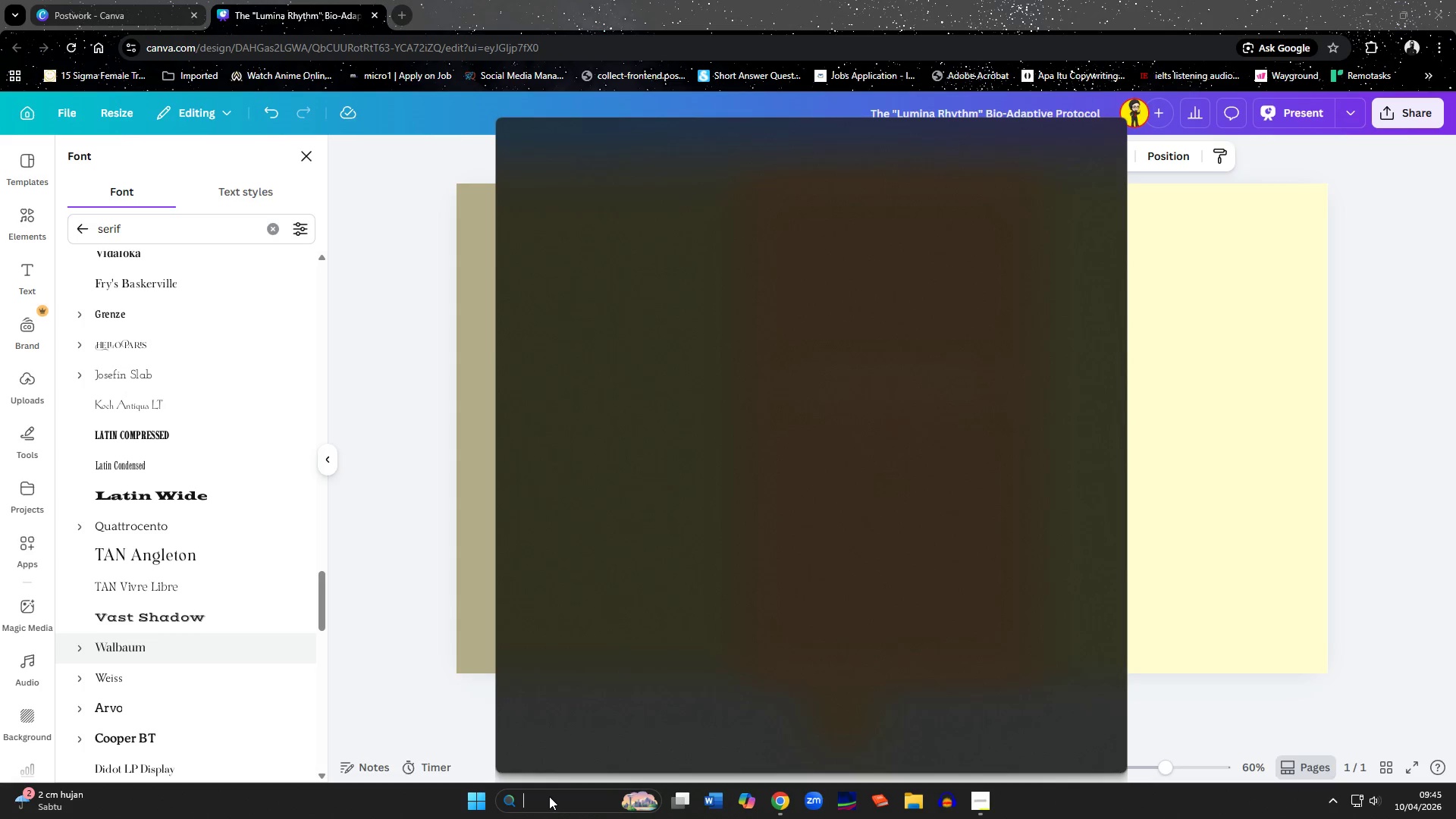 
type(power)
 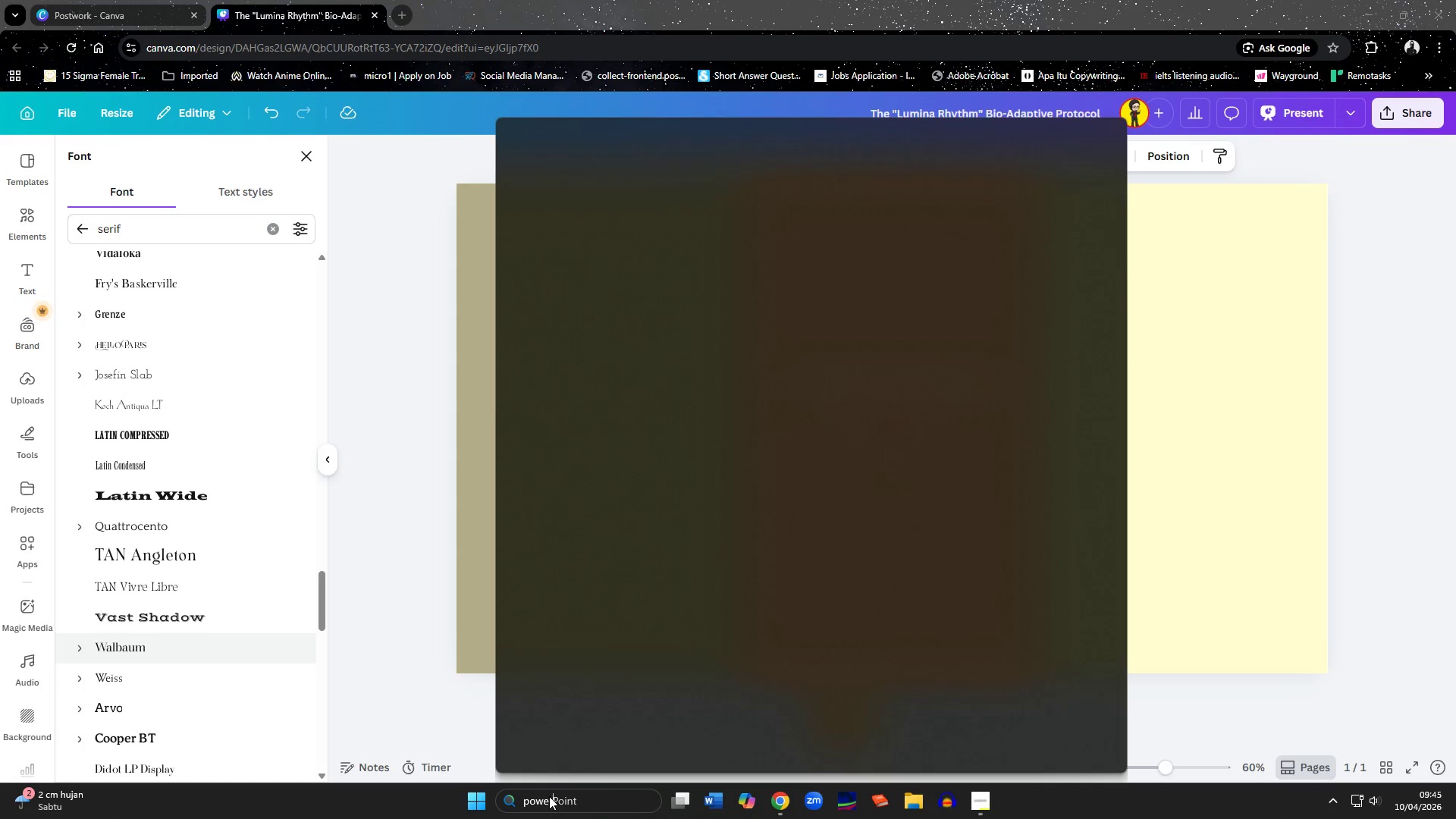 
key(Enter)
 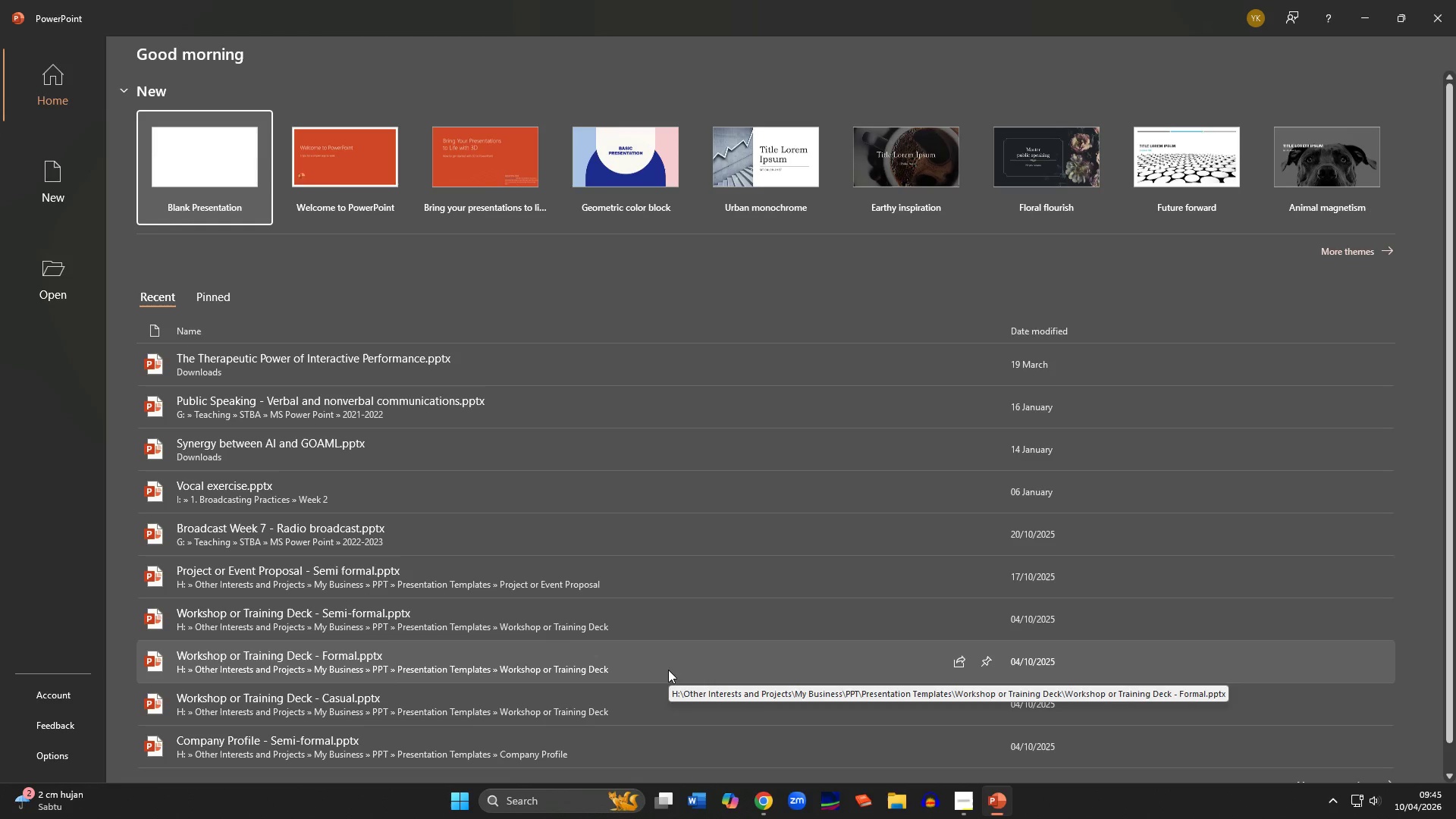 
wait(18.94)
 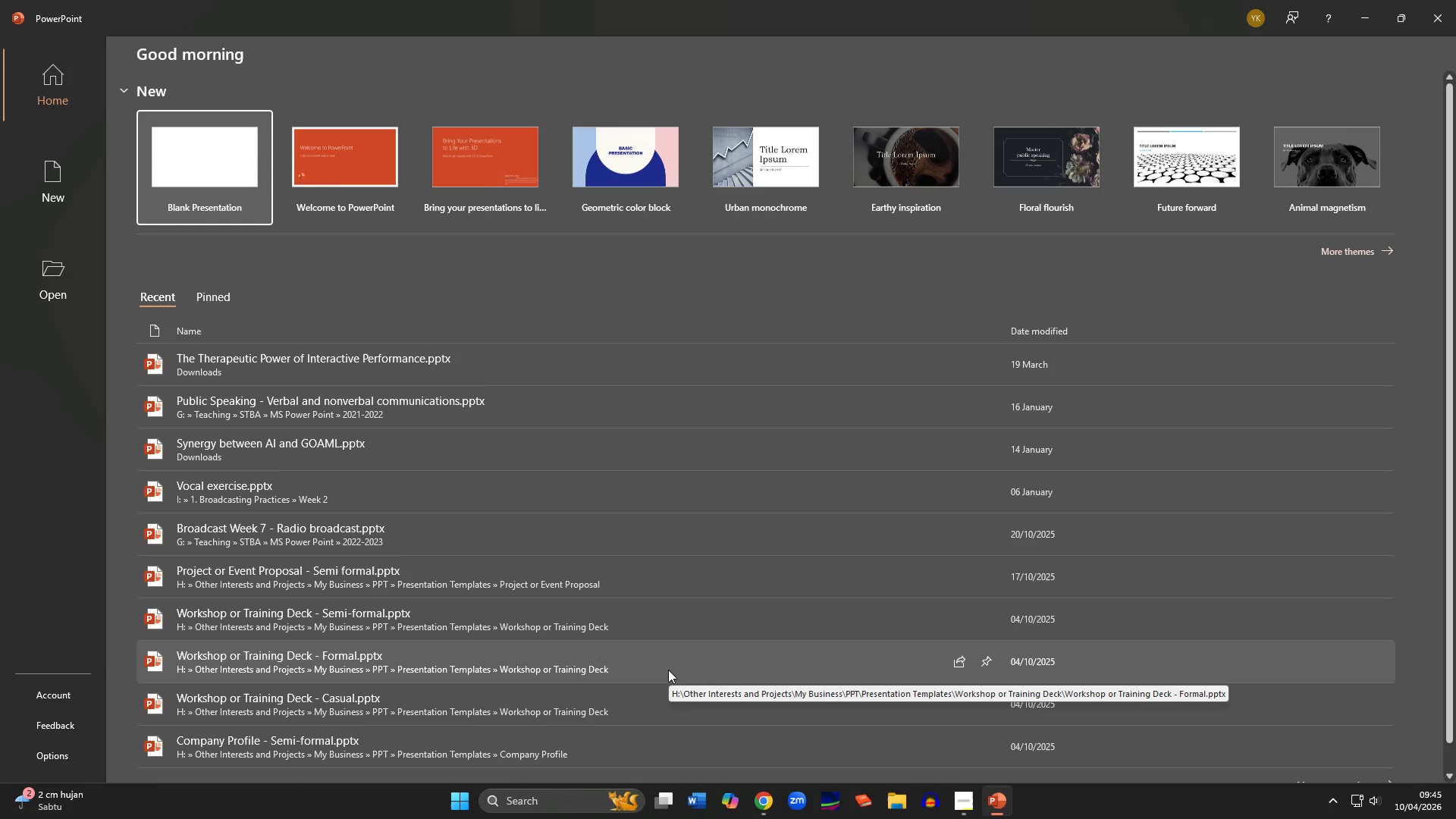 
left_click([634, 403])
 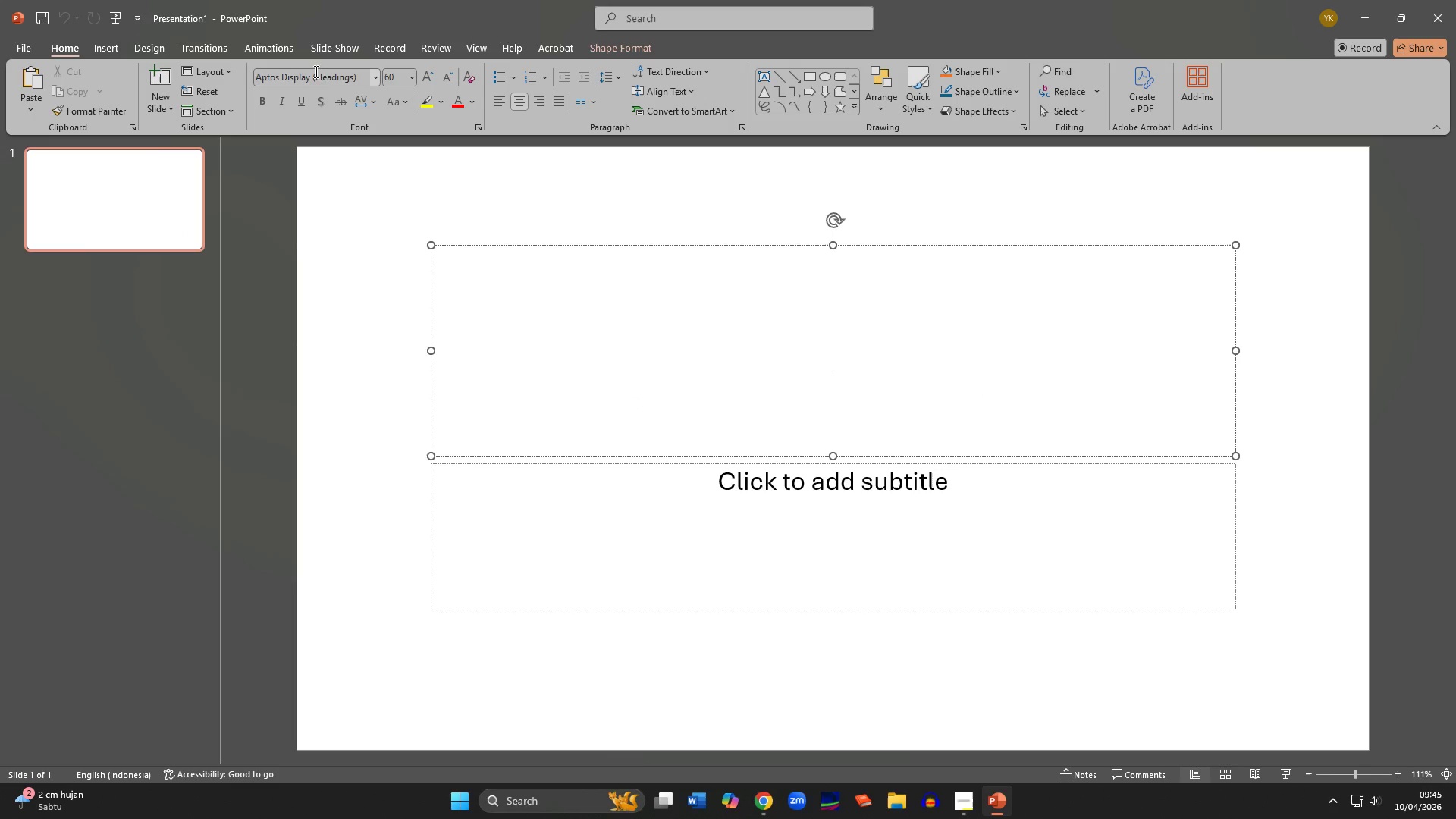 
left_click([315, 71])
 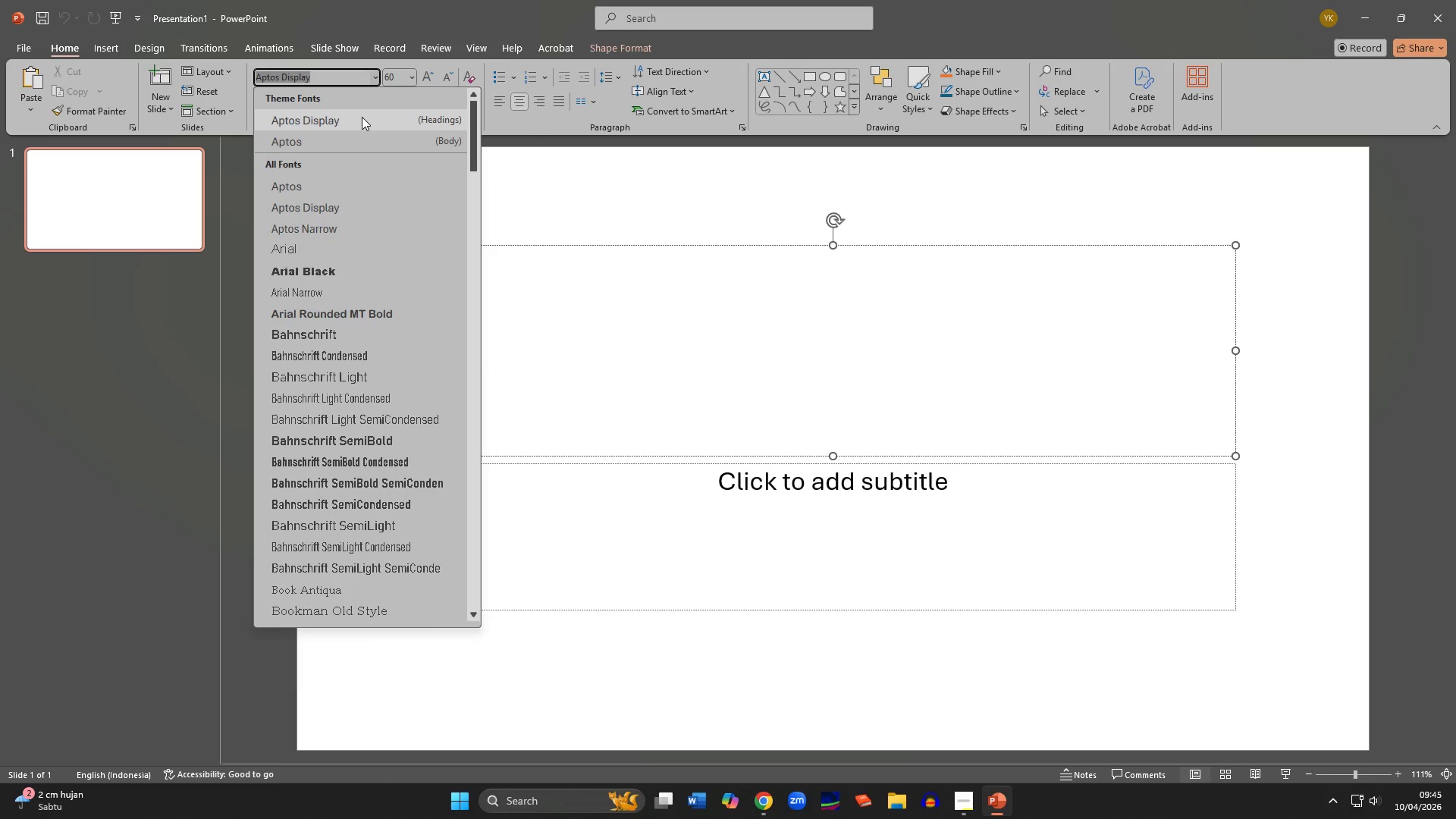 
type(serif)
key(Backspace)
key(Backspace)
key(Backspace)
key(Backspace)
key(Backspace)
key(Backspace)
 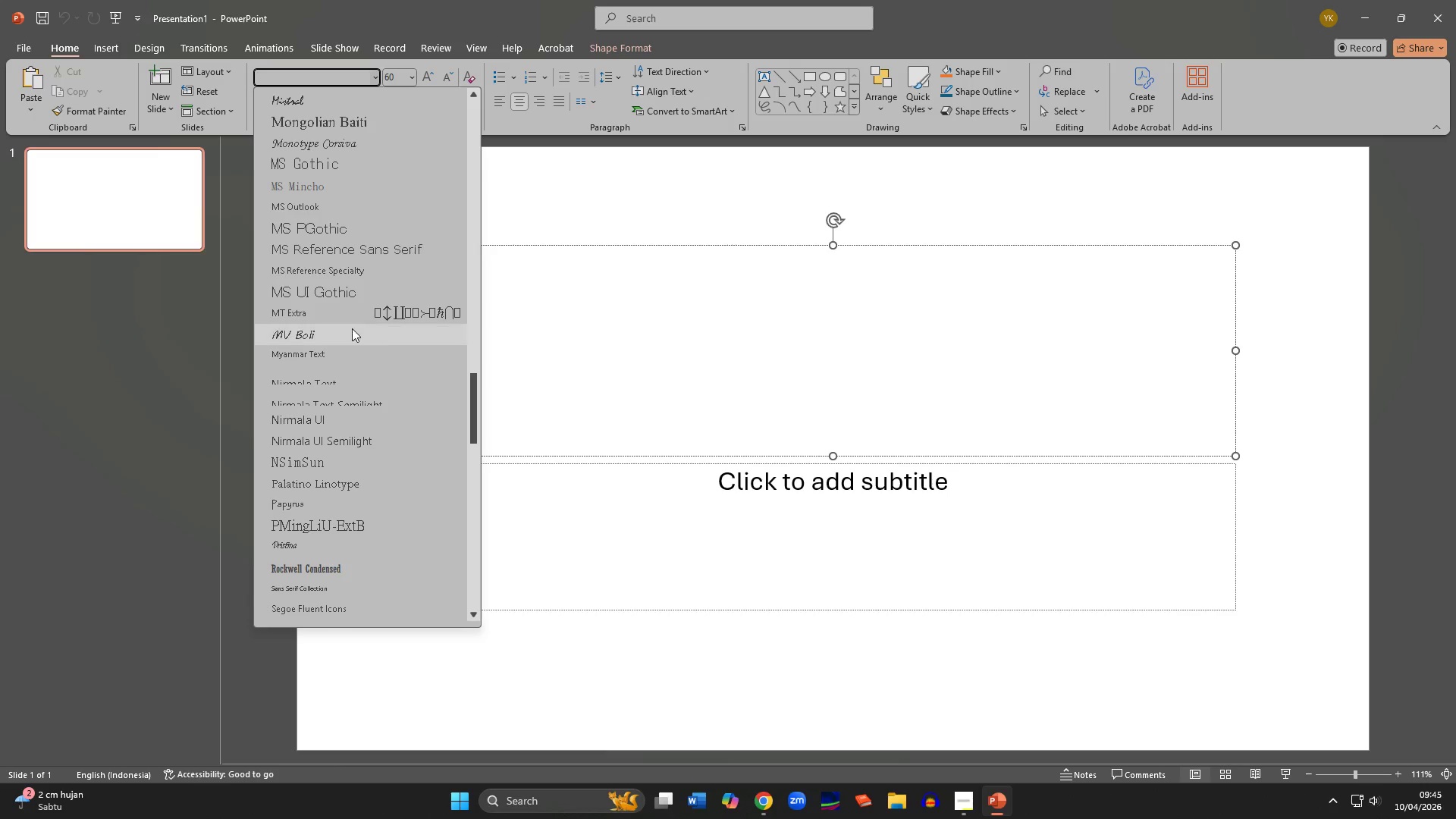 
scroll: coordinate [383, 327], scroll_direction: up, amount: 33.0
 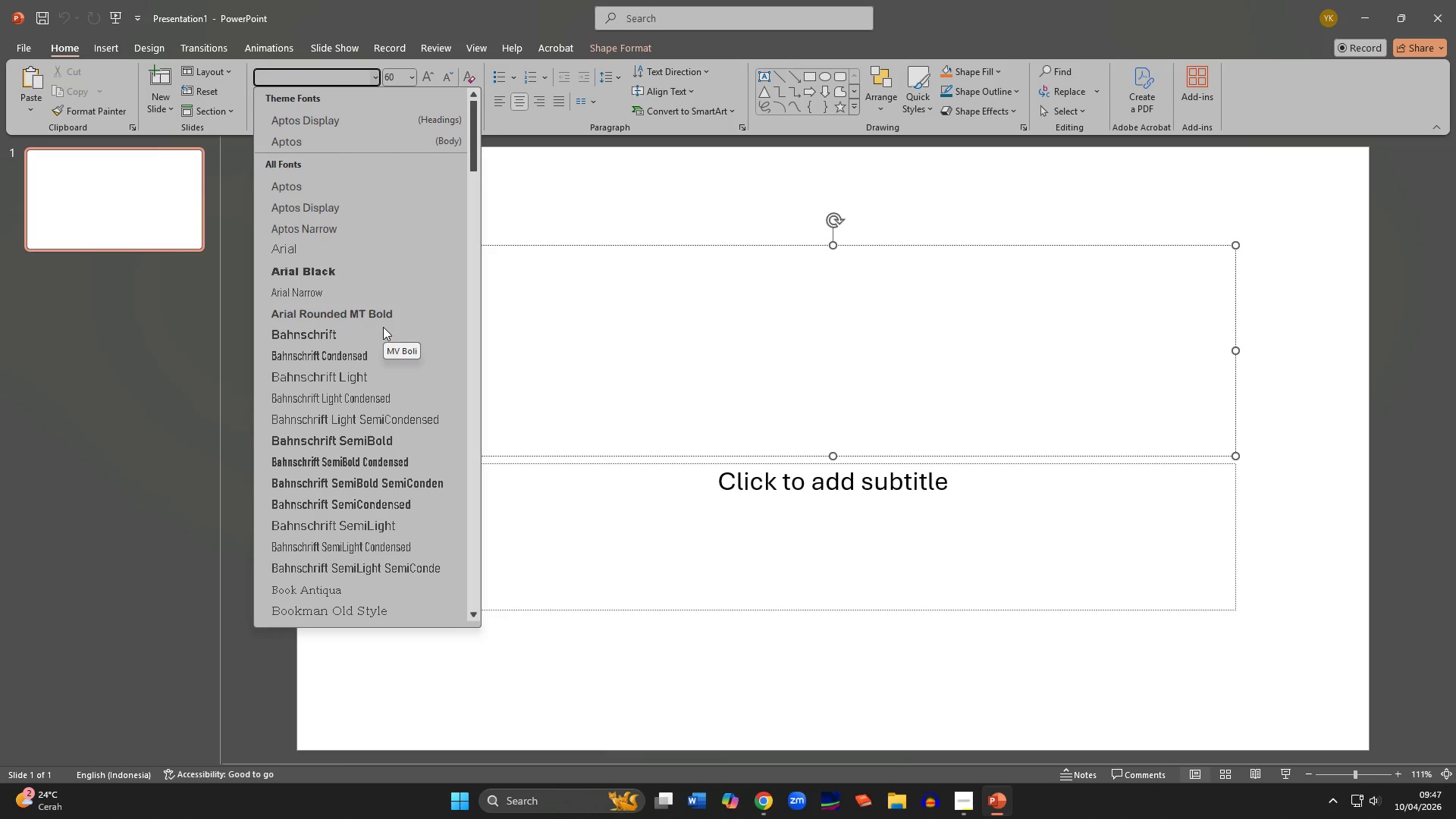 
wait(78.42)
 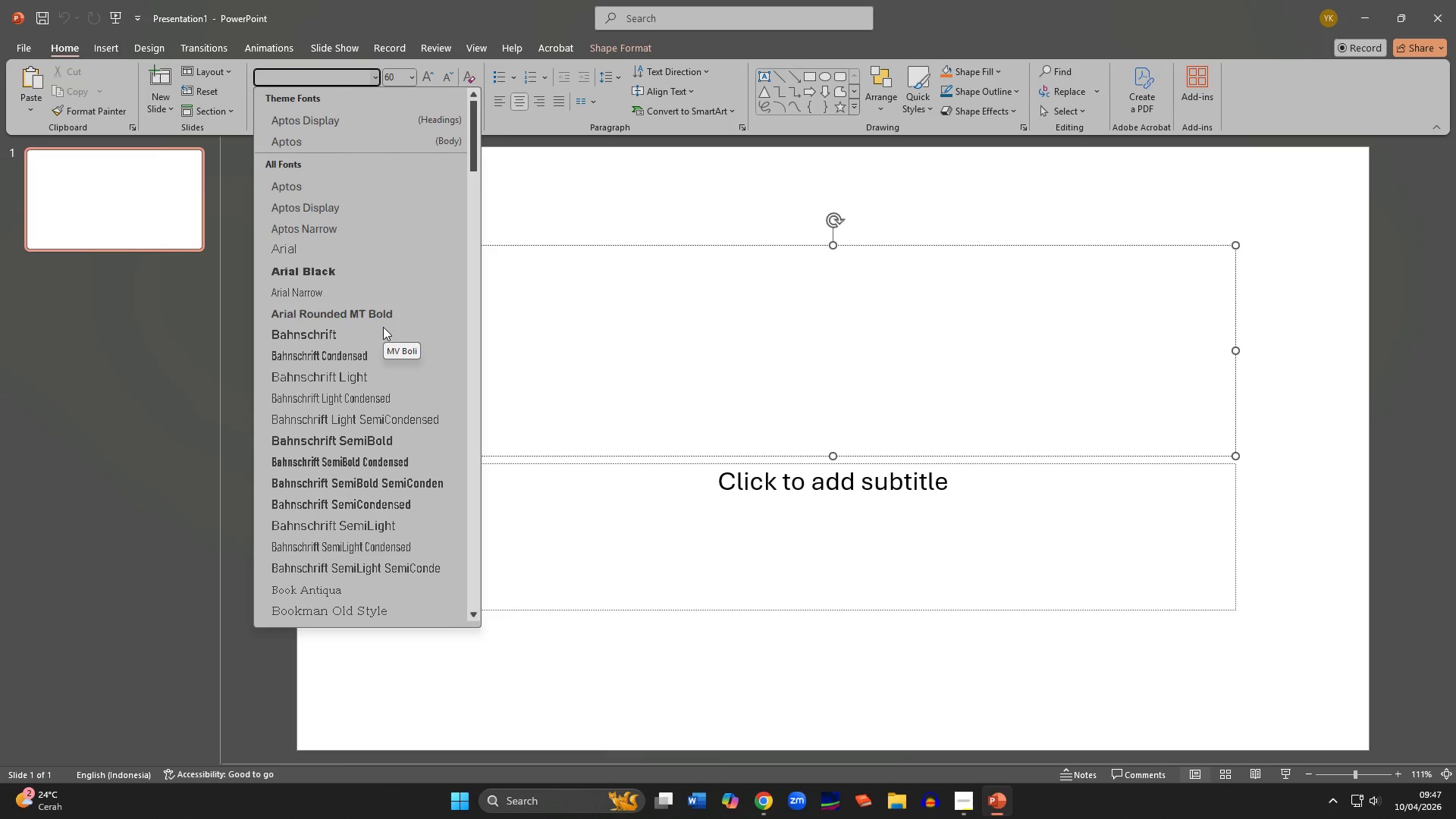 
scroll: coordinate [346, 313], scroll_direction: down, amount: 2.0
 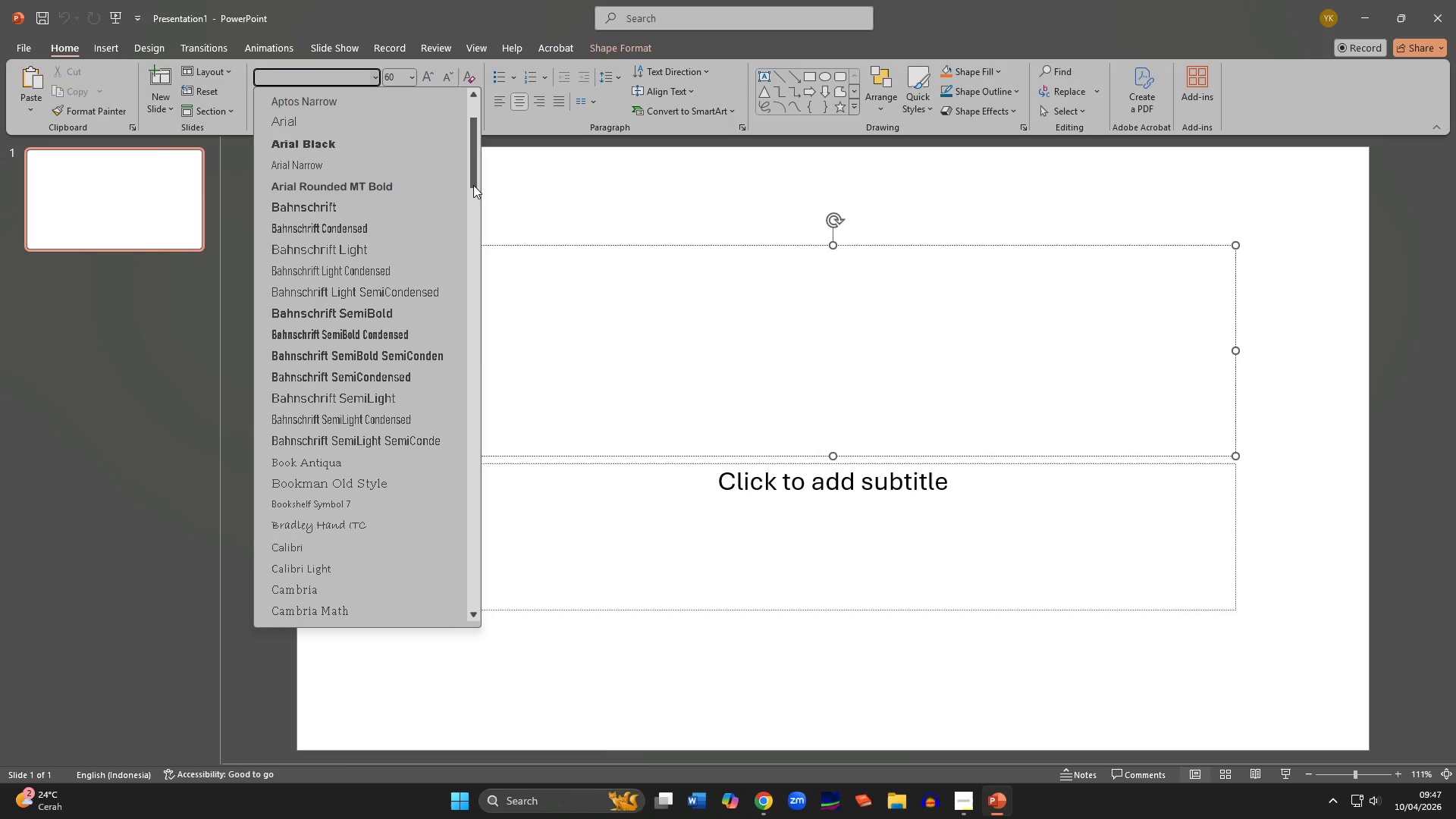 
left_click_drag(start_coordinate=[473, 185], to_coordinate=[482, 312])
 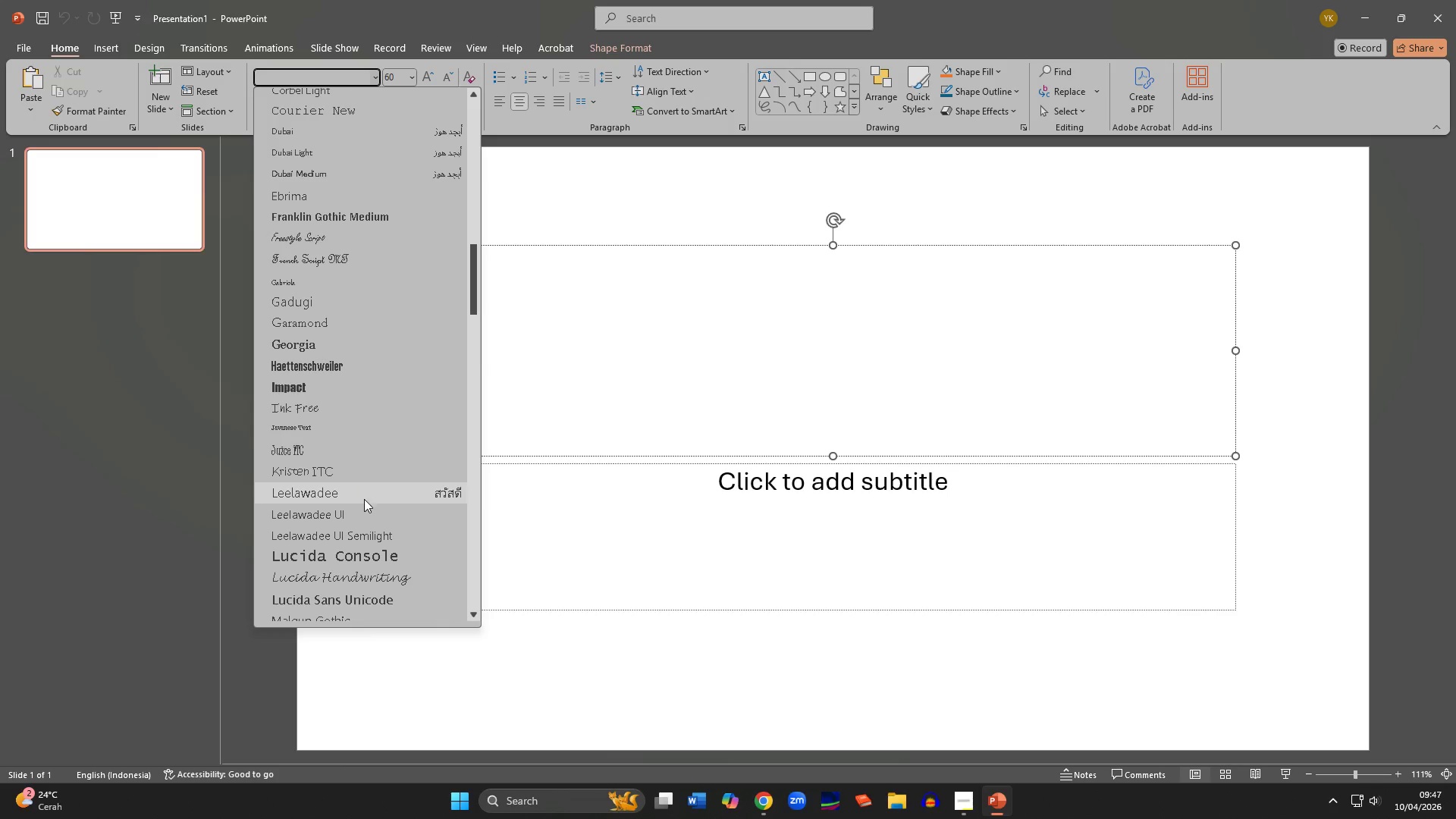 
scroll: coordinate [366, 537], scroll_direction: down, amount: 5.0
 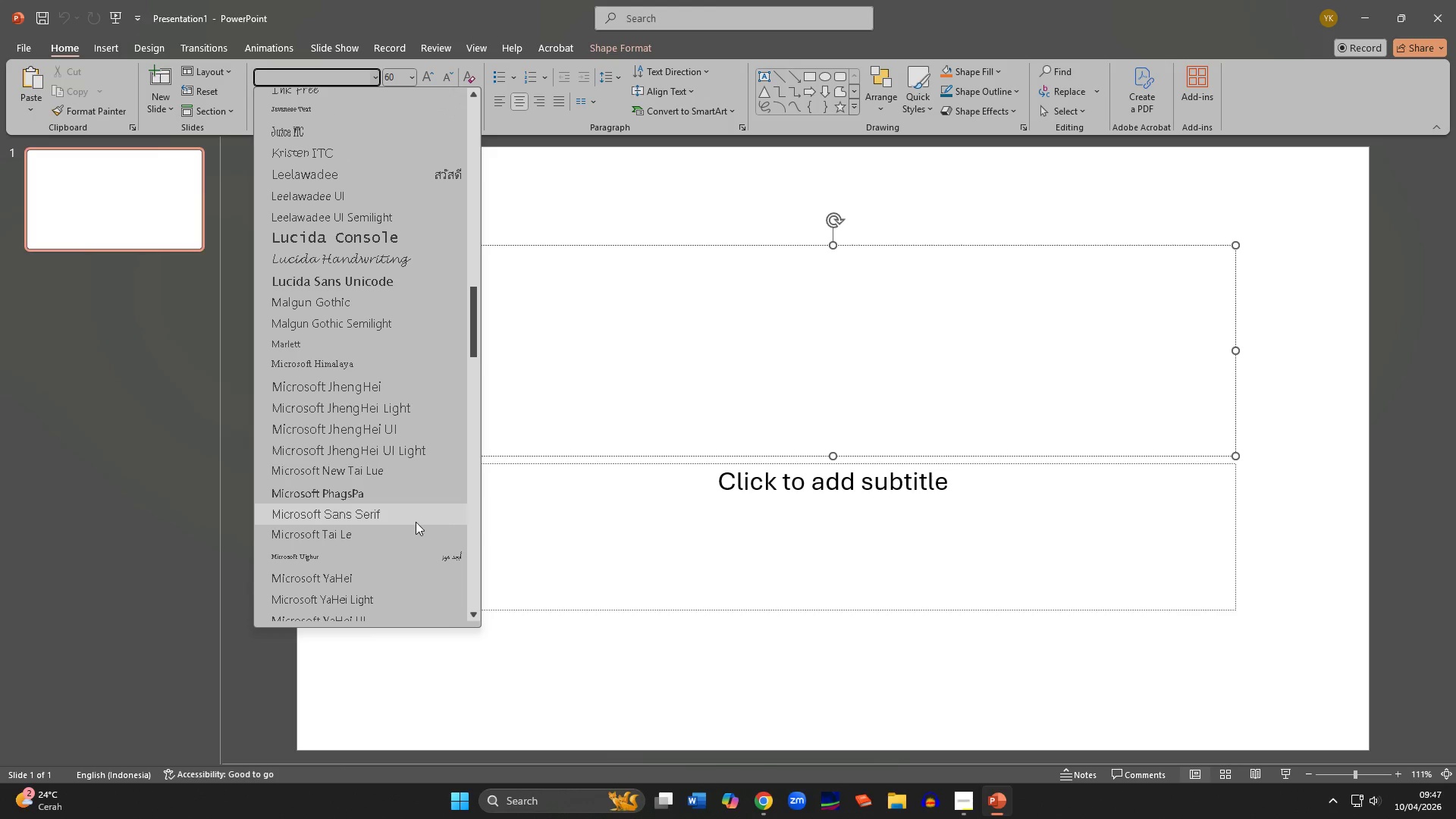 
wait(5.19)
 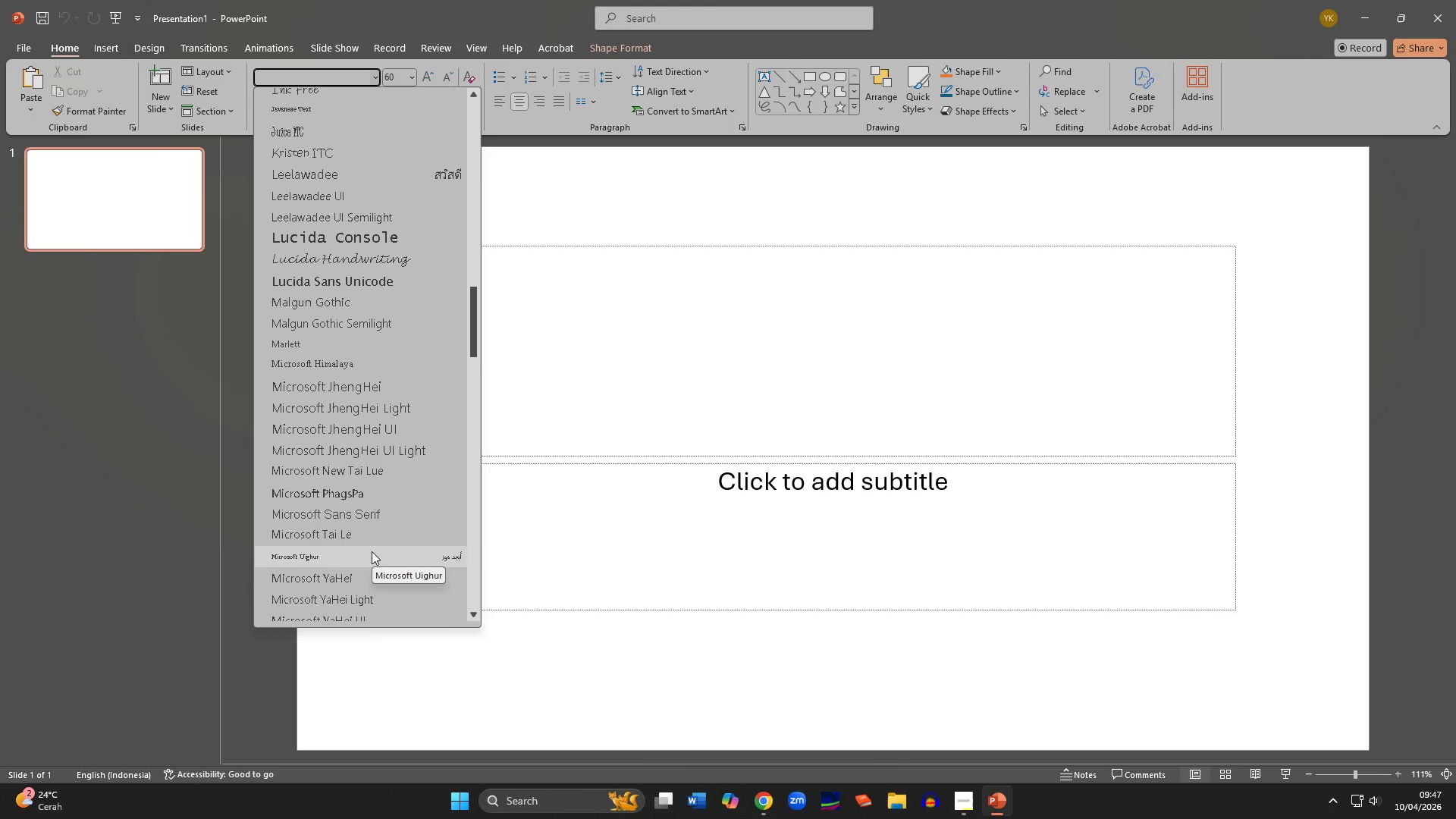 
mouse_move([298, 522])
 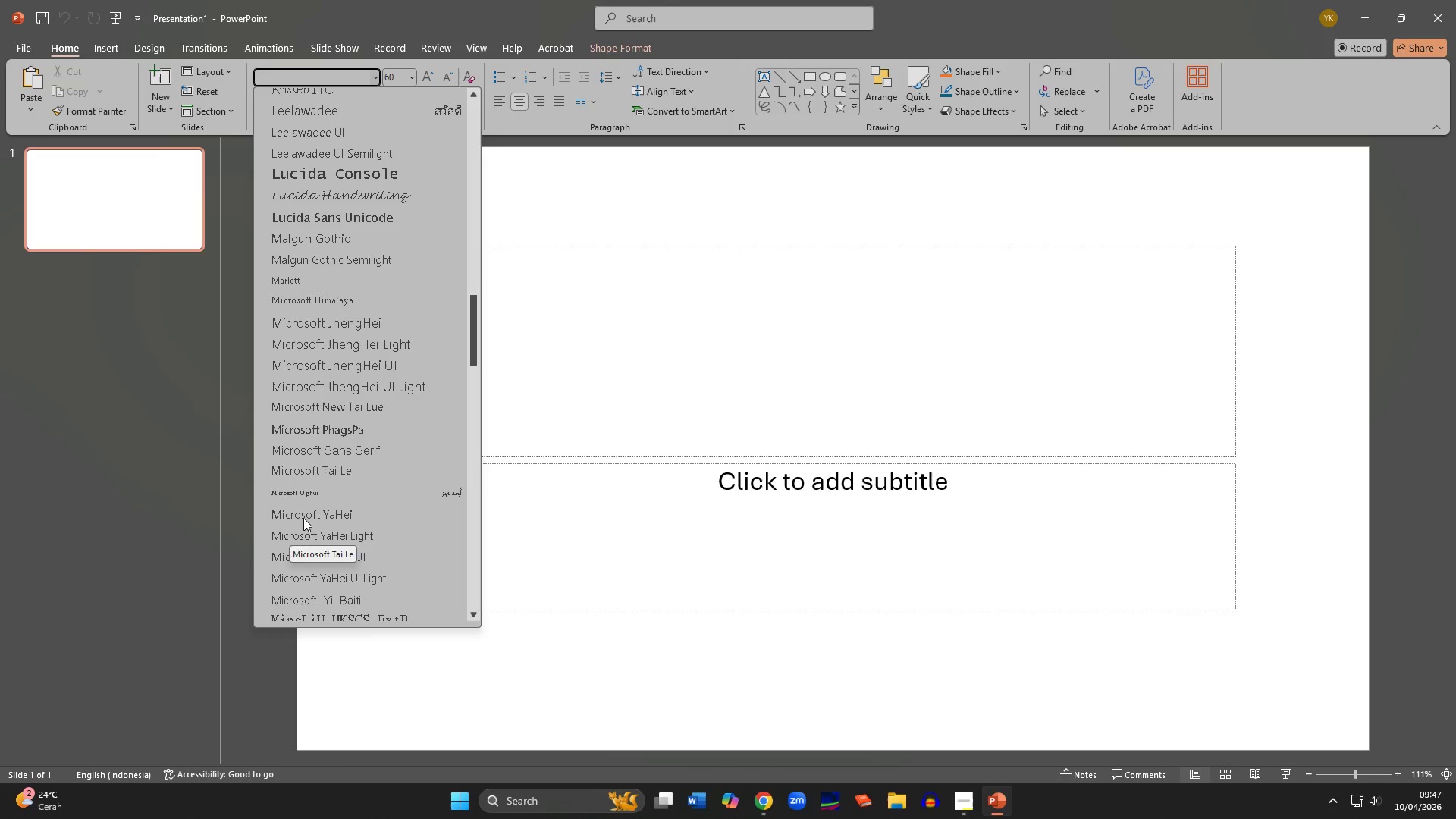 
scroll: coordinate [343, 519], scroll_direction: down, amount: 5.0
 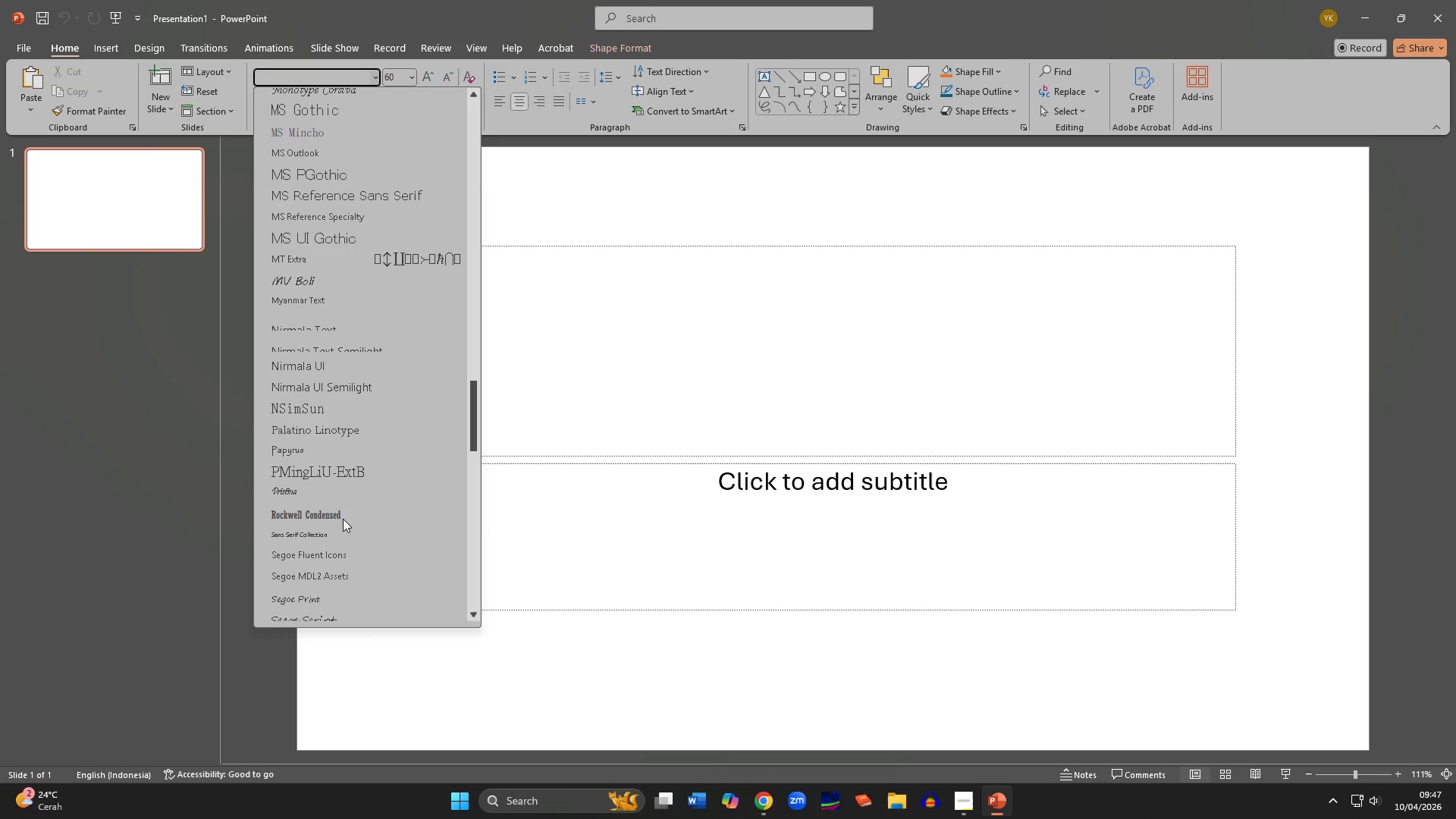 
scroll: coordinate [366, 535], scroll_direction: down, amount: 5.0
 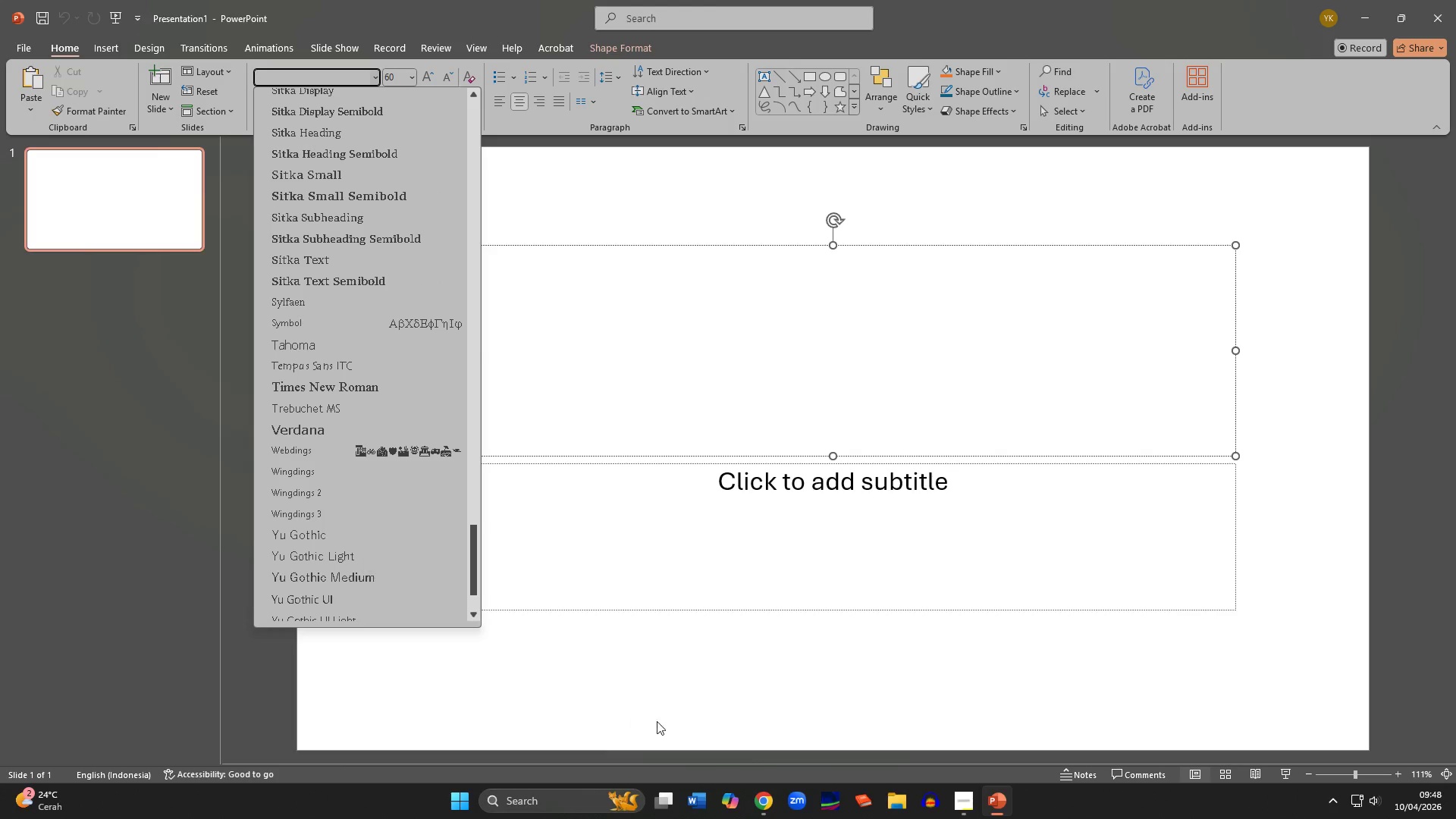 
left_click([761, 794])
 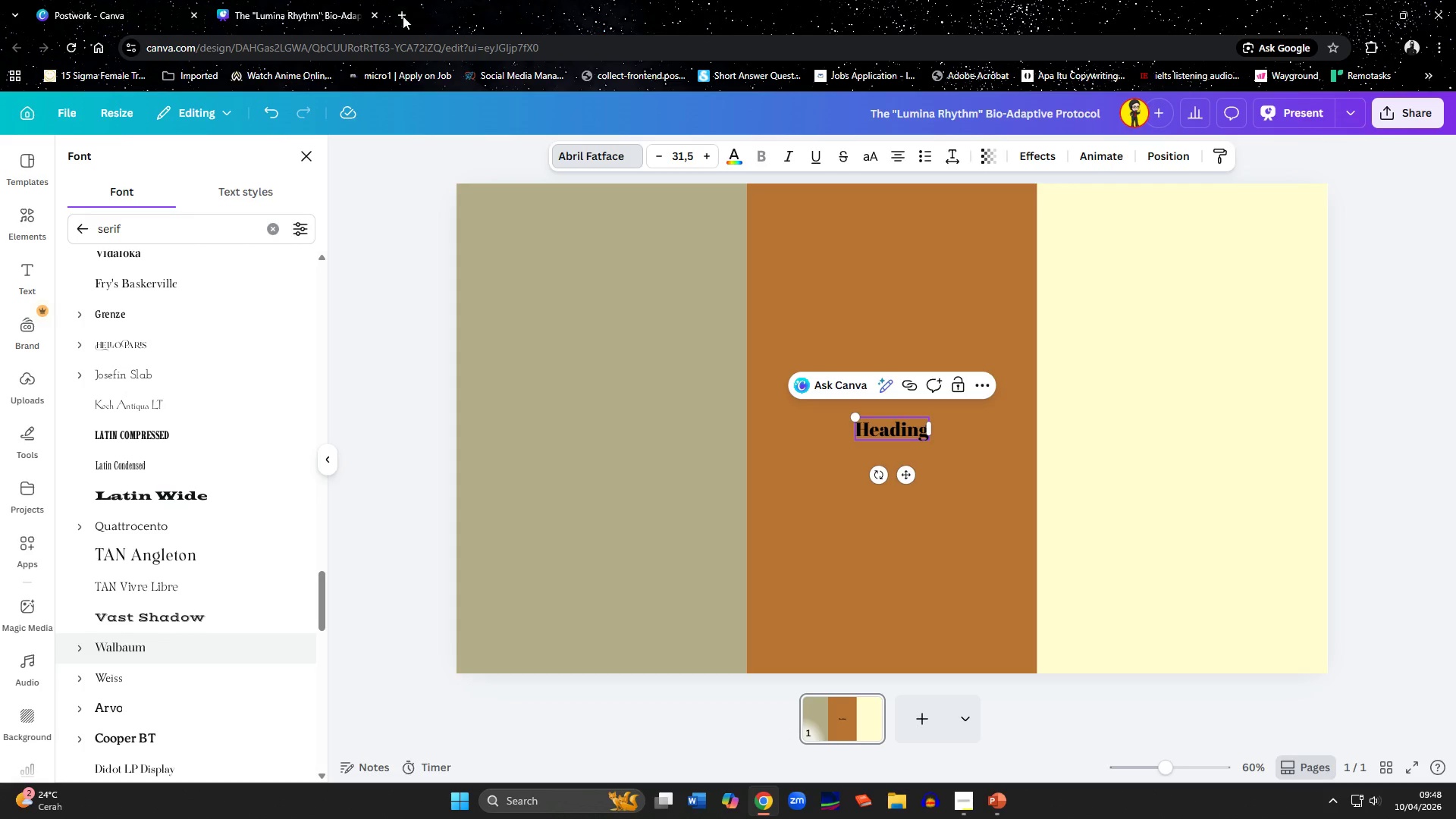 
left_click([403, 16])
 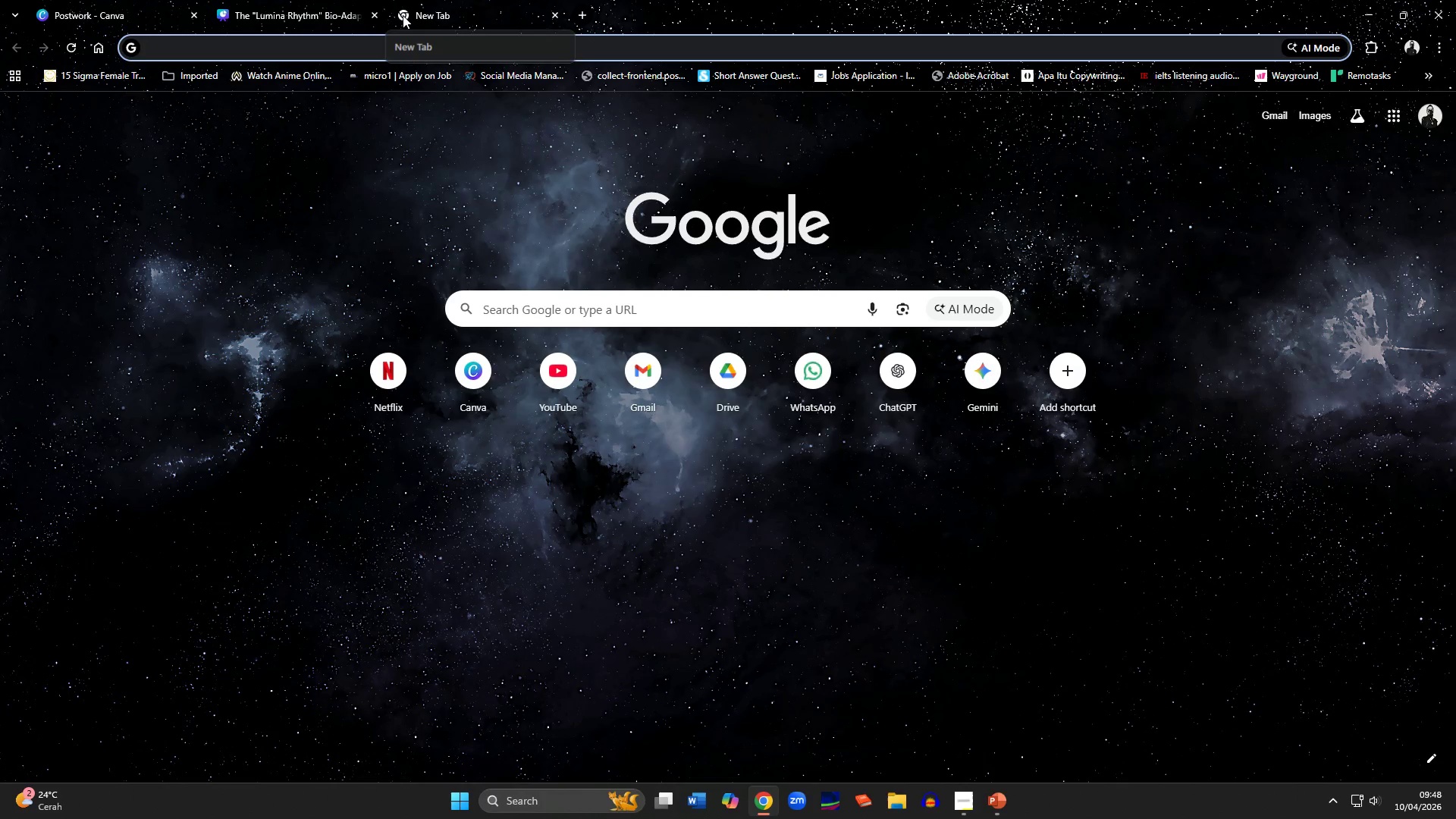 
type(serif fonts in power points)
 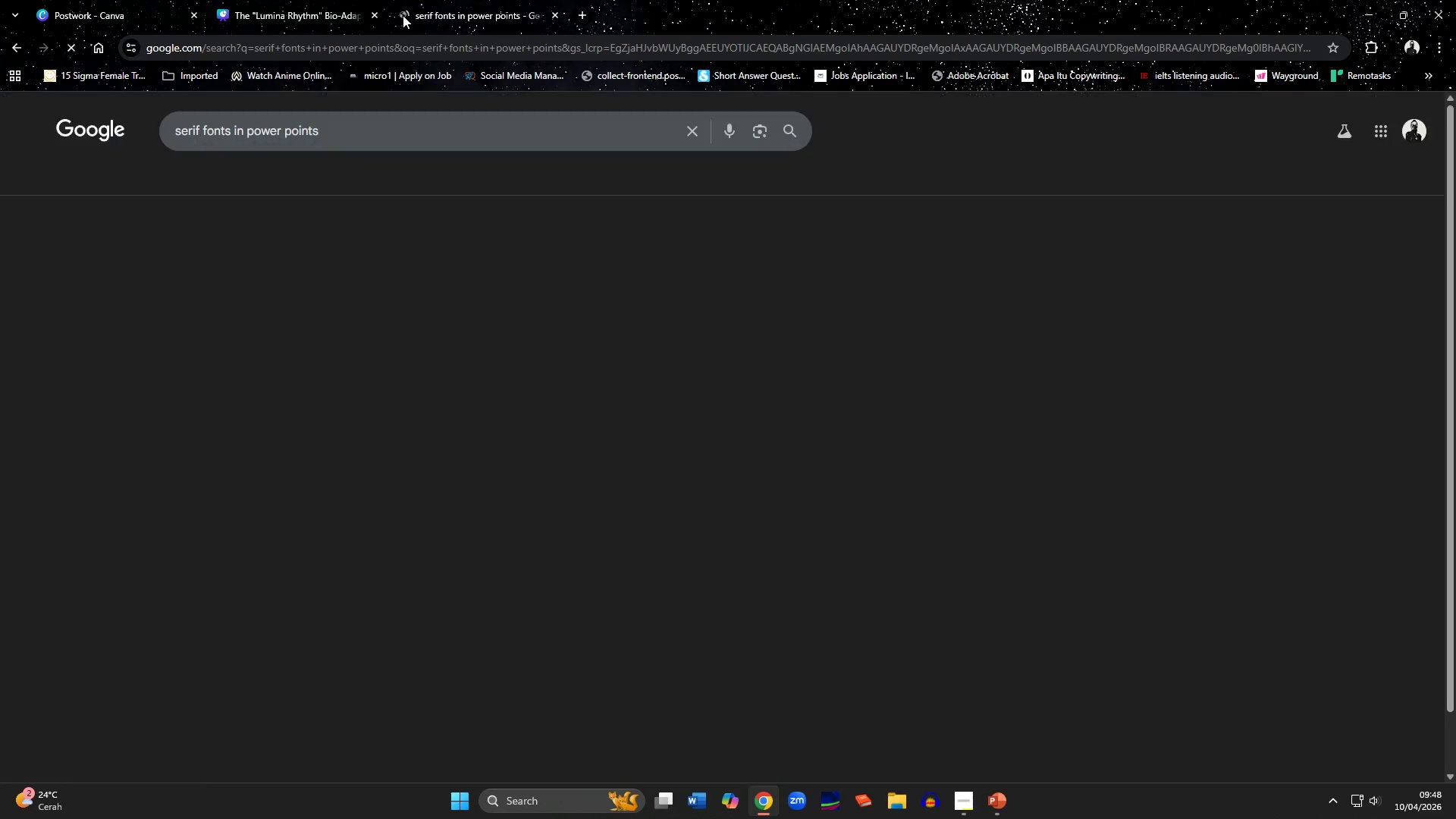 
key(Enter)
 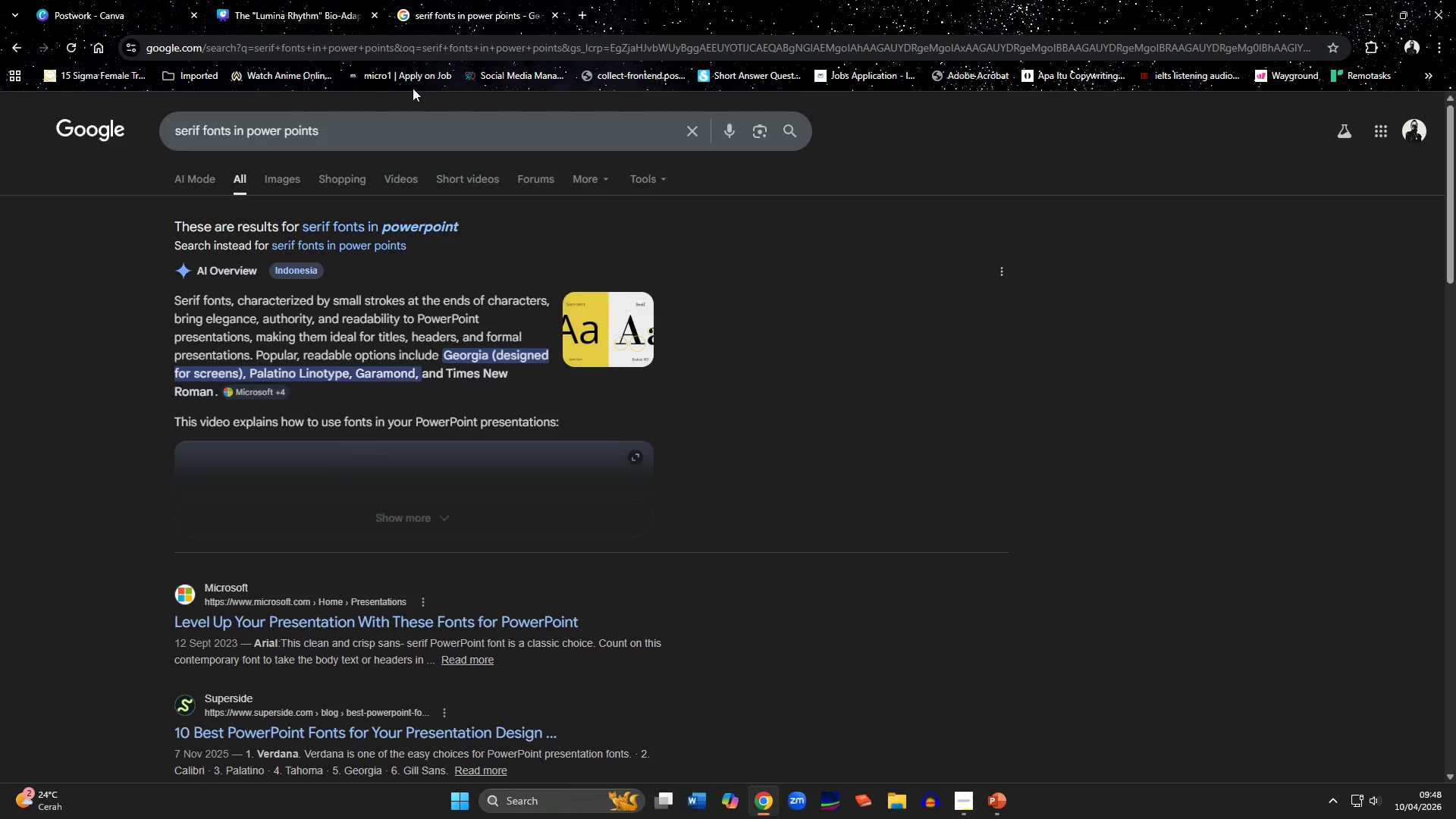 
left_click([375, 124])
 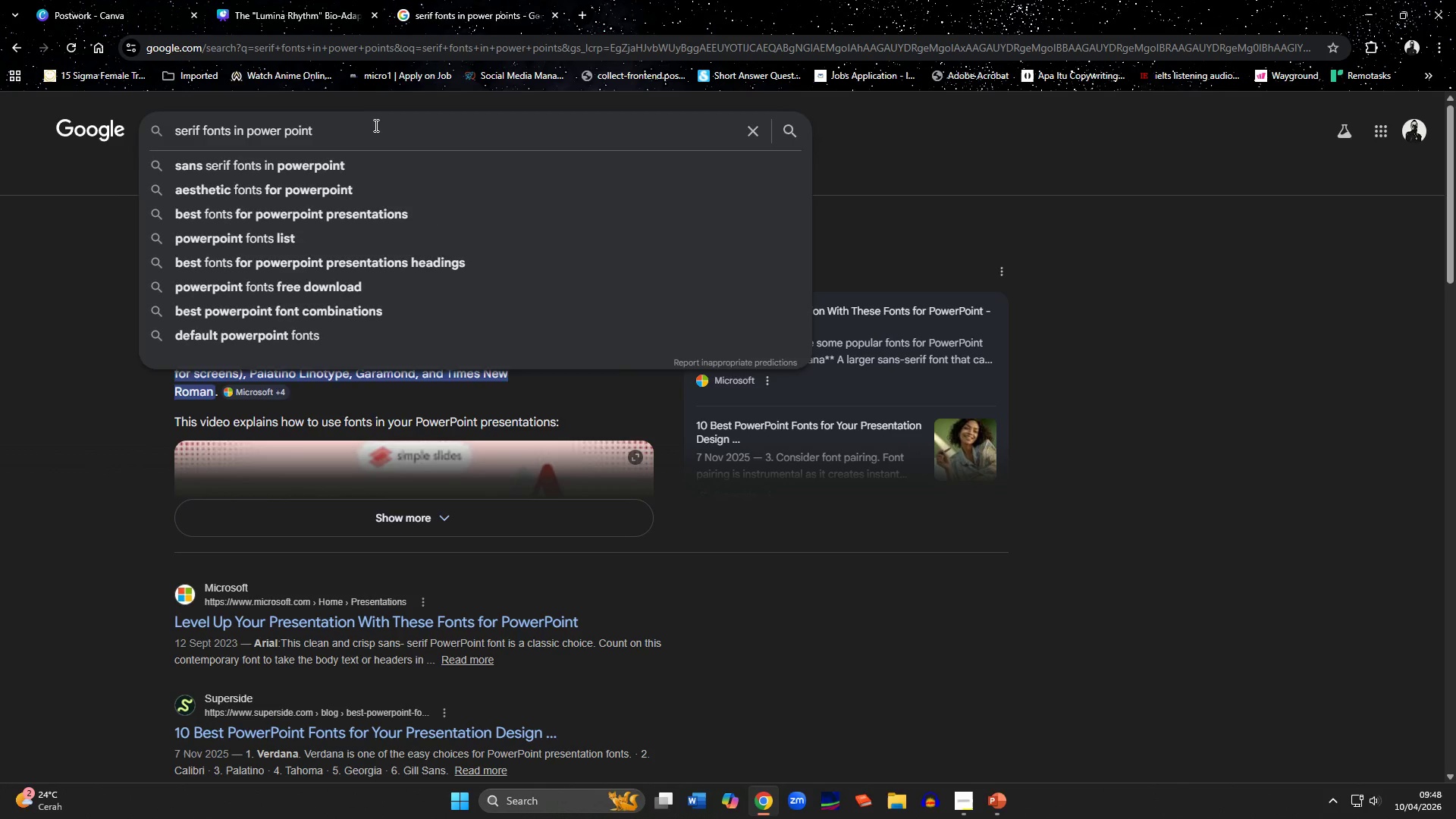 
key(Backspace)
 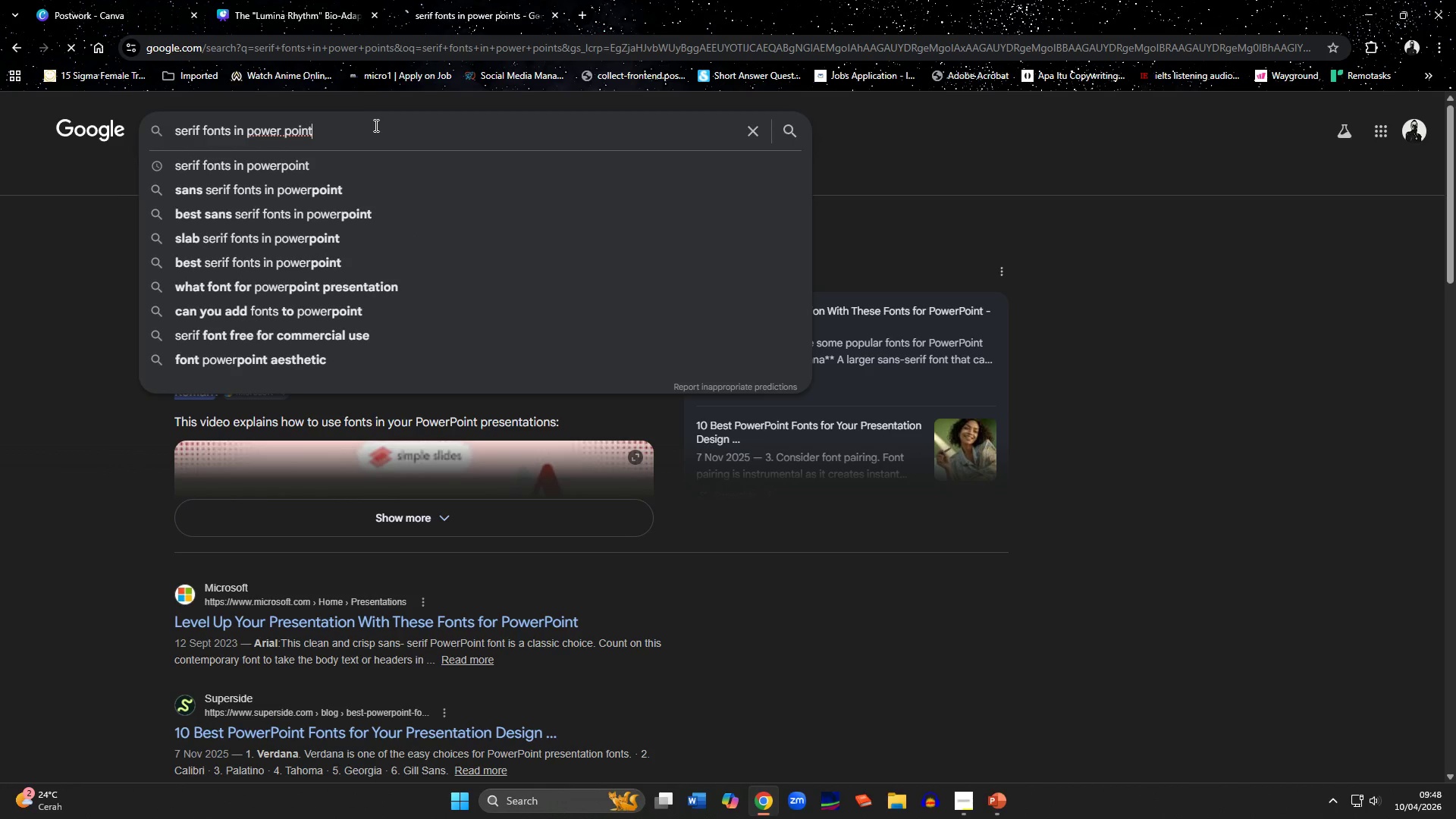 
key(Enter)
 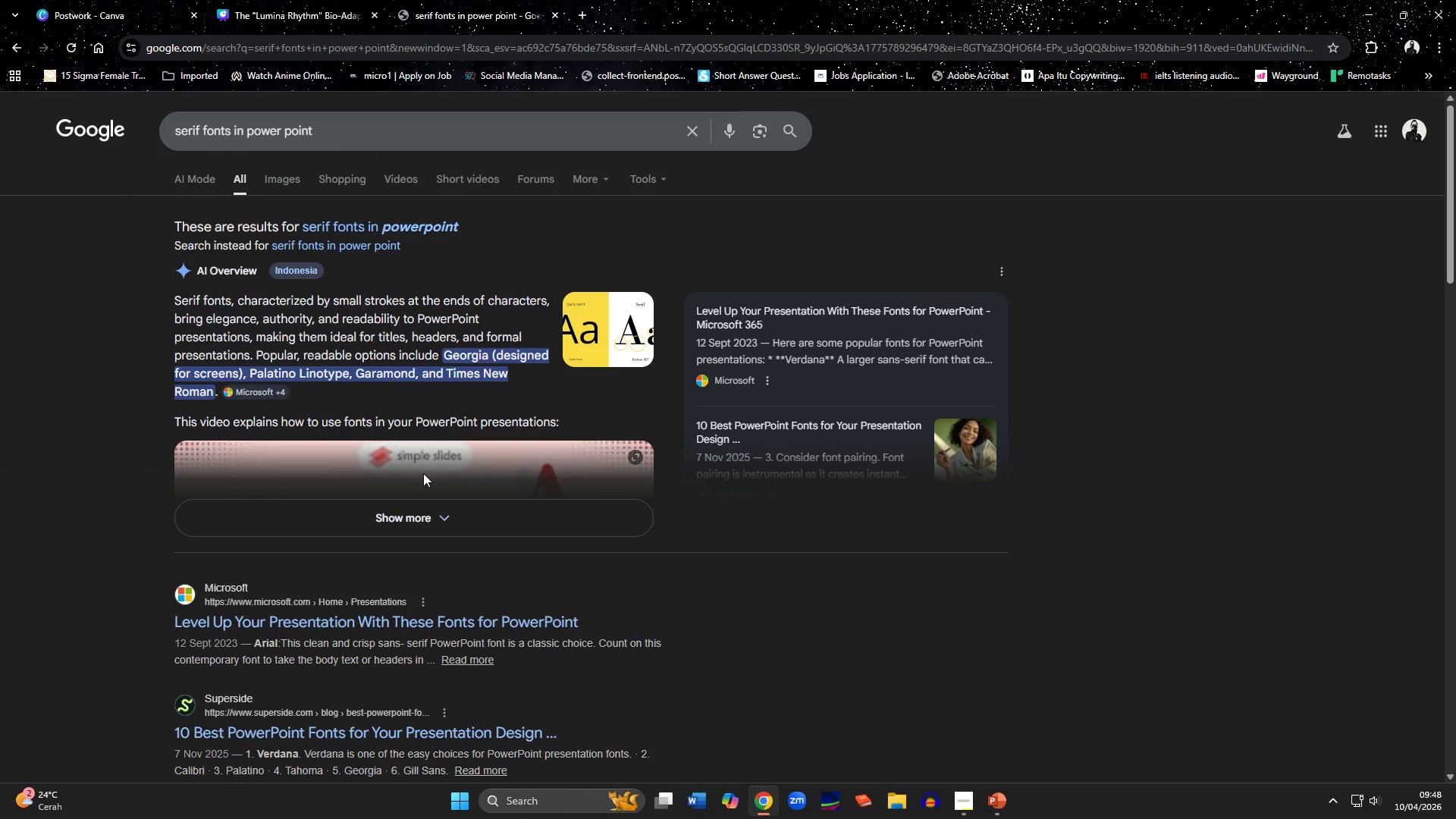 
left_click([428, 520])
 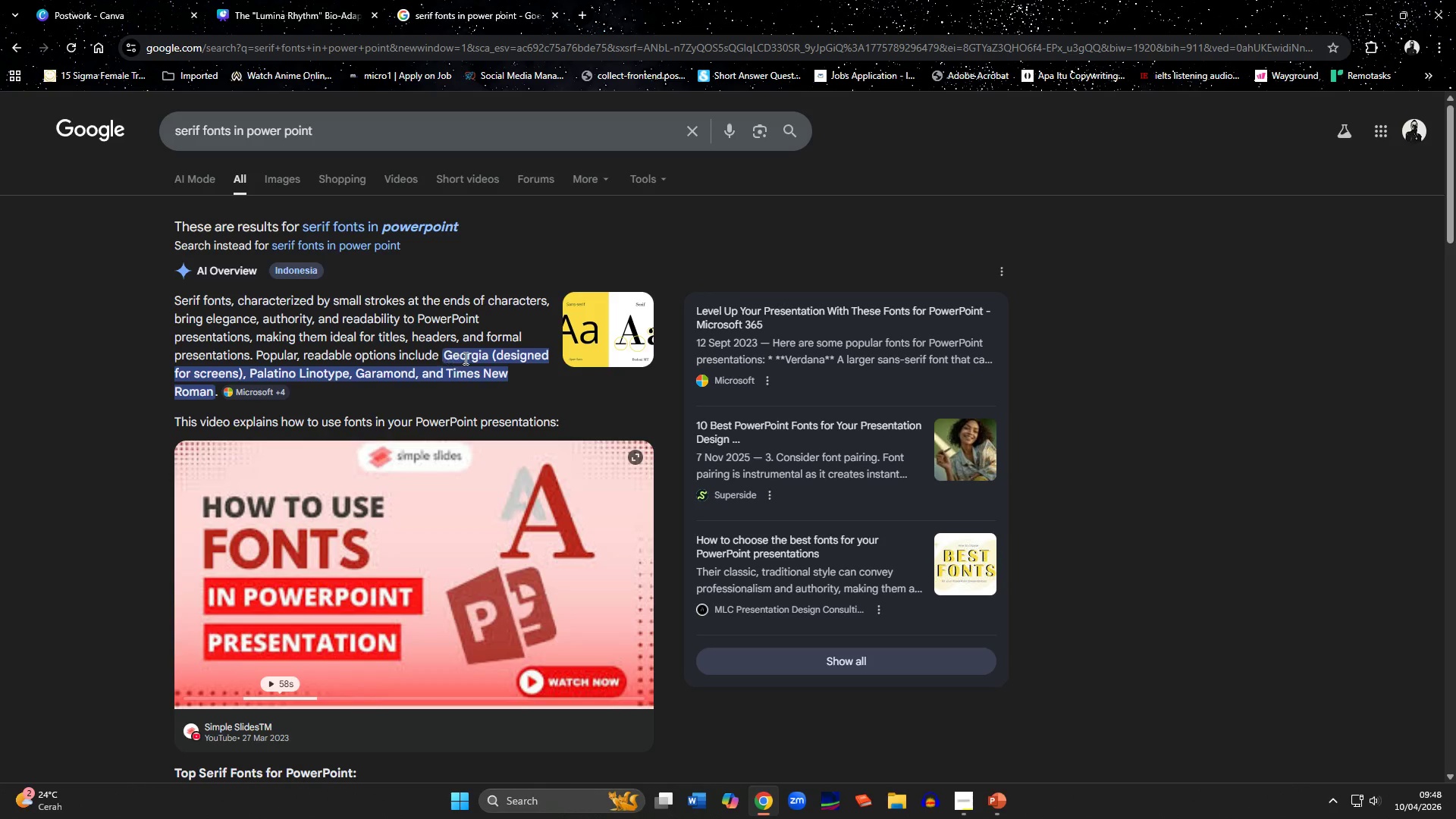 
left_click_drag(start_coordinate=[444, 356], to_coordinate=[489, 356])
 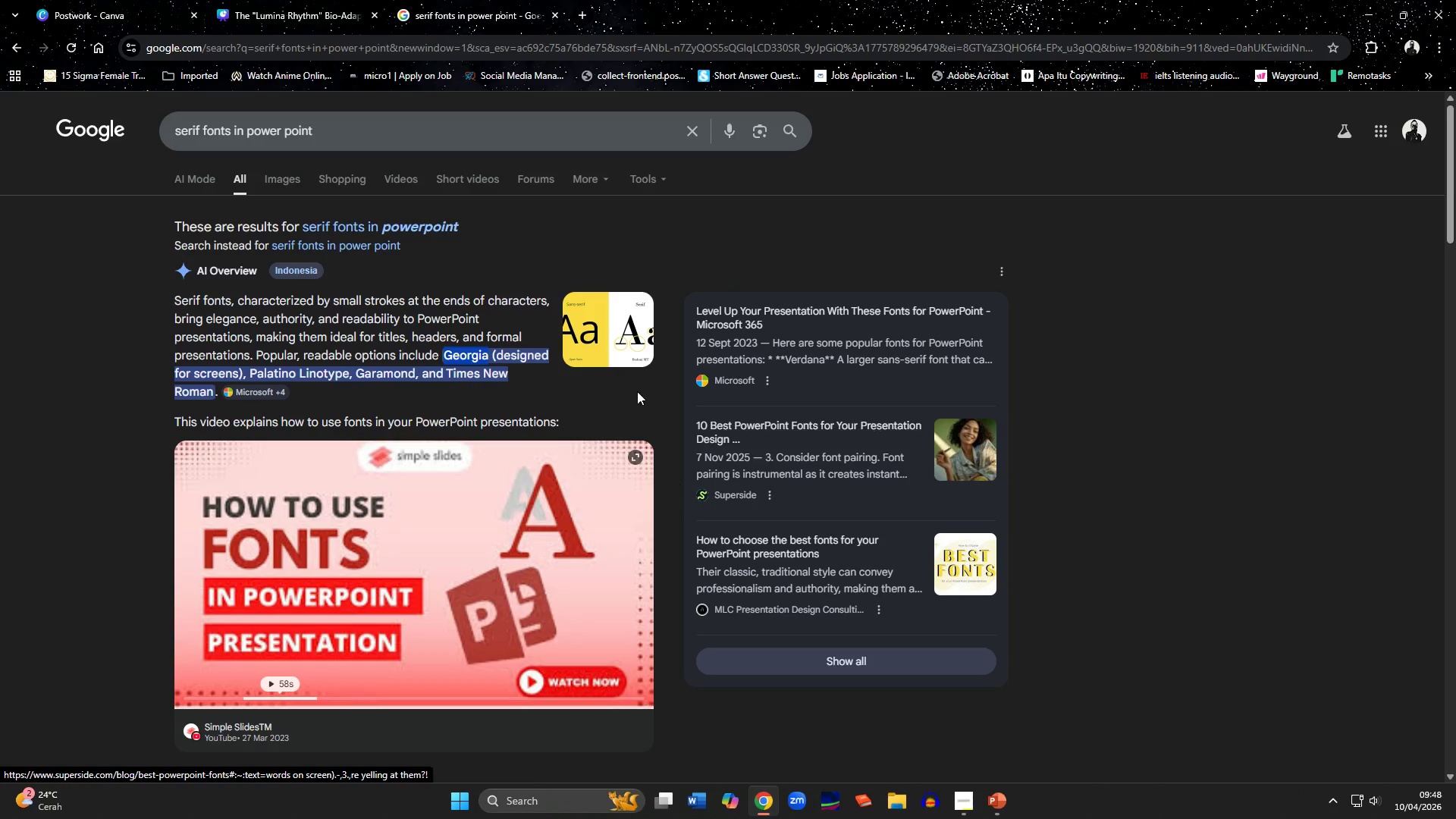 
left_click([601, 336])
 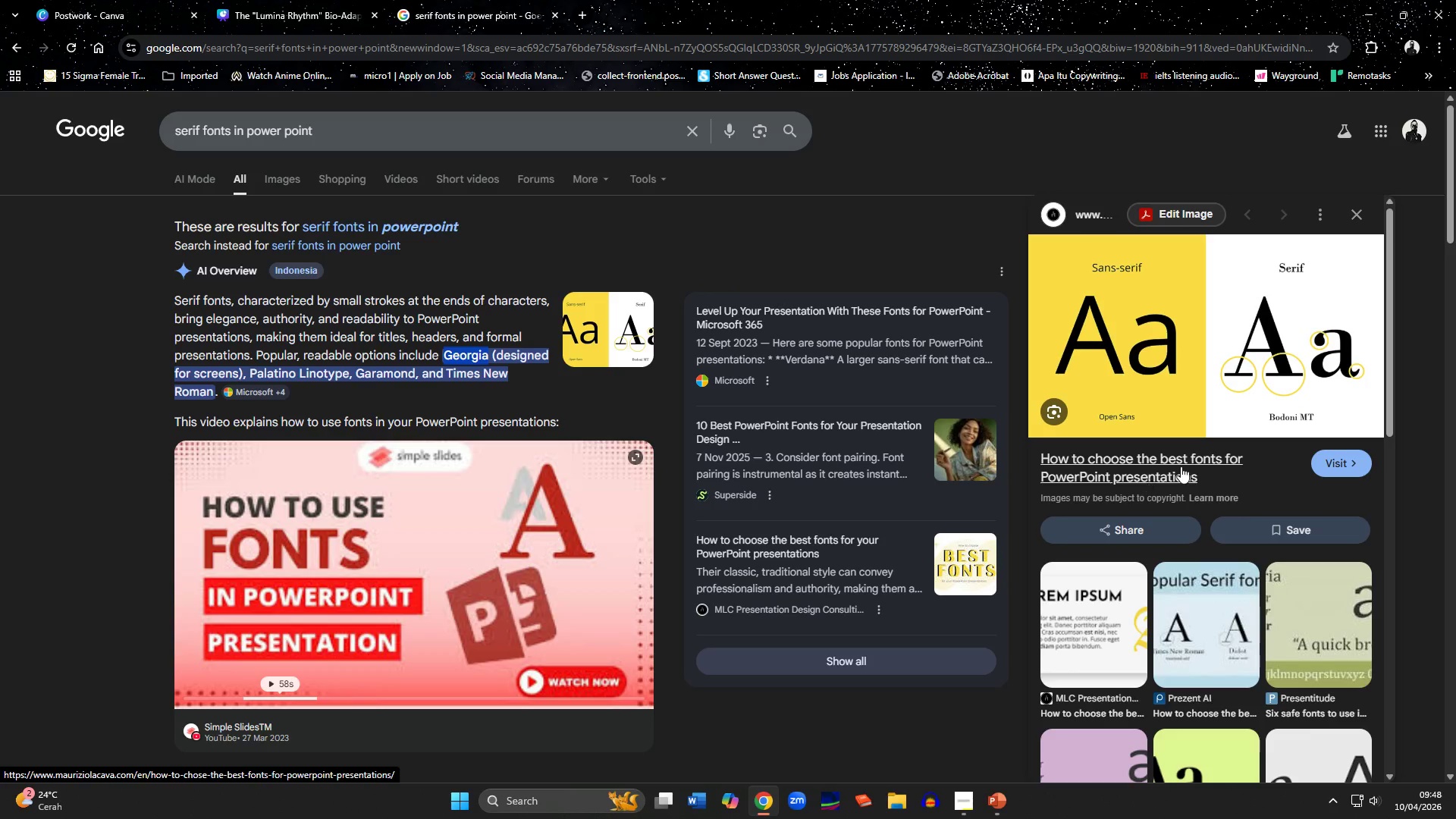 
wait(11.59)
 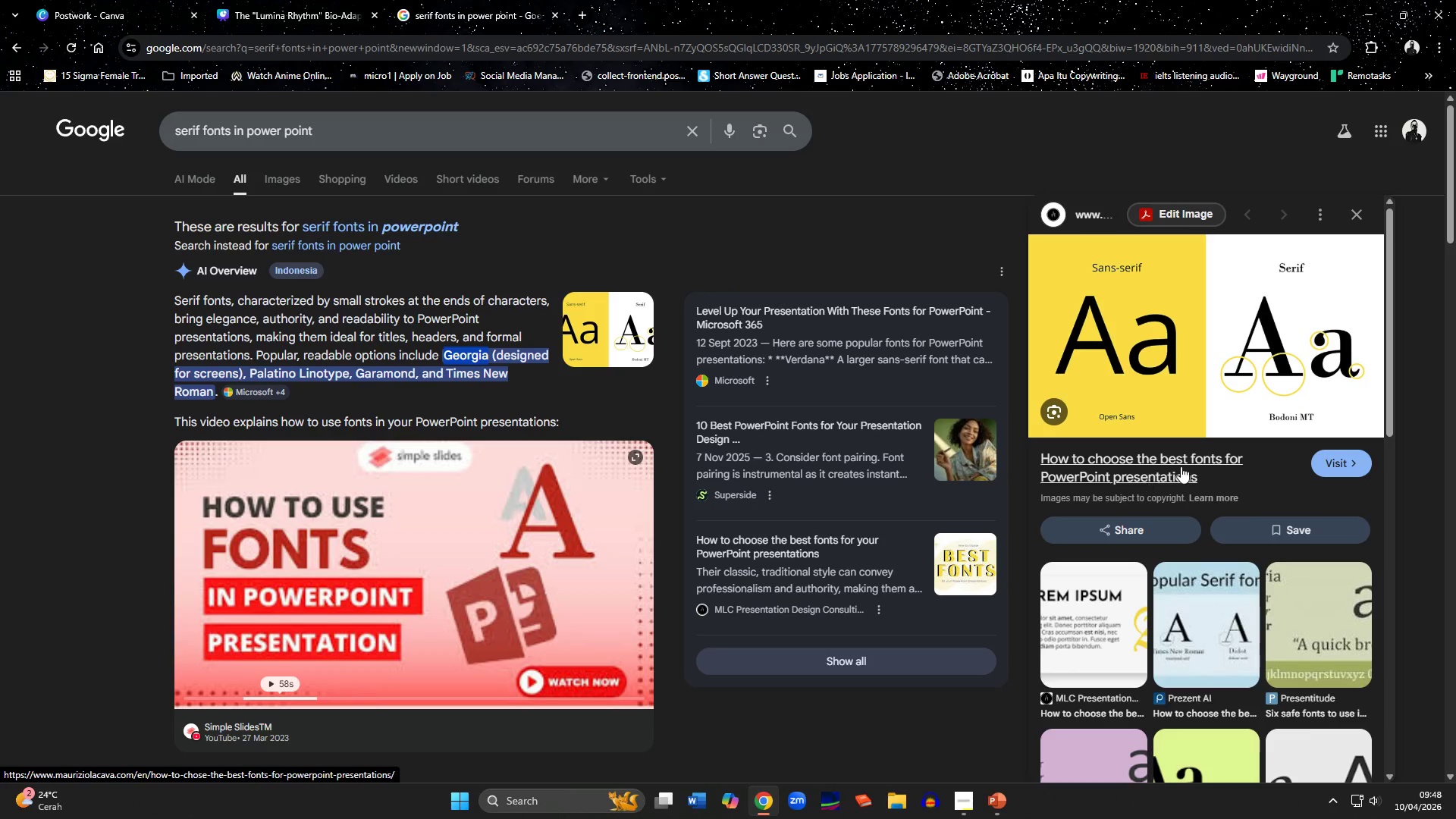 
left_click([1003, 802])
 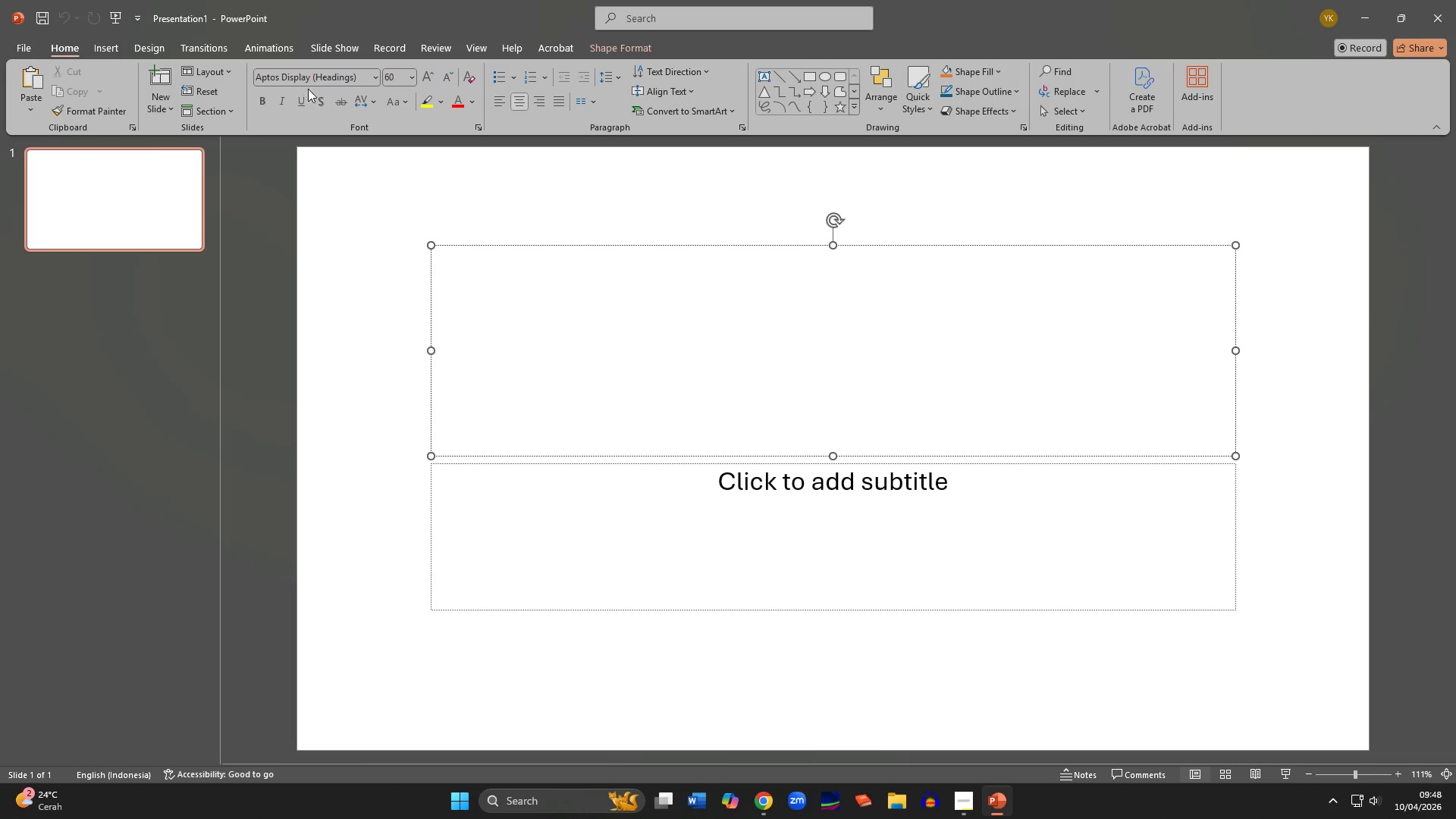 
left_click([310, 78])
 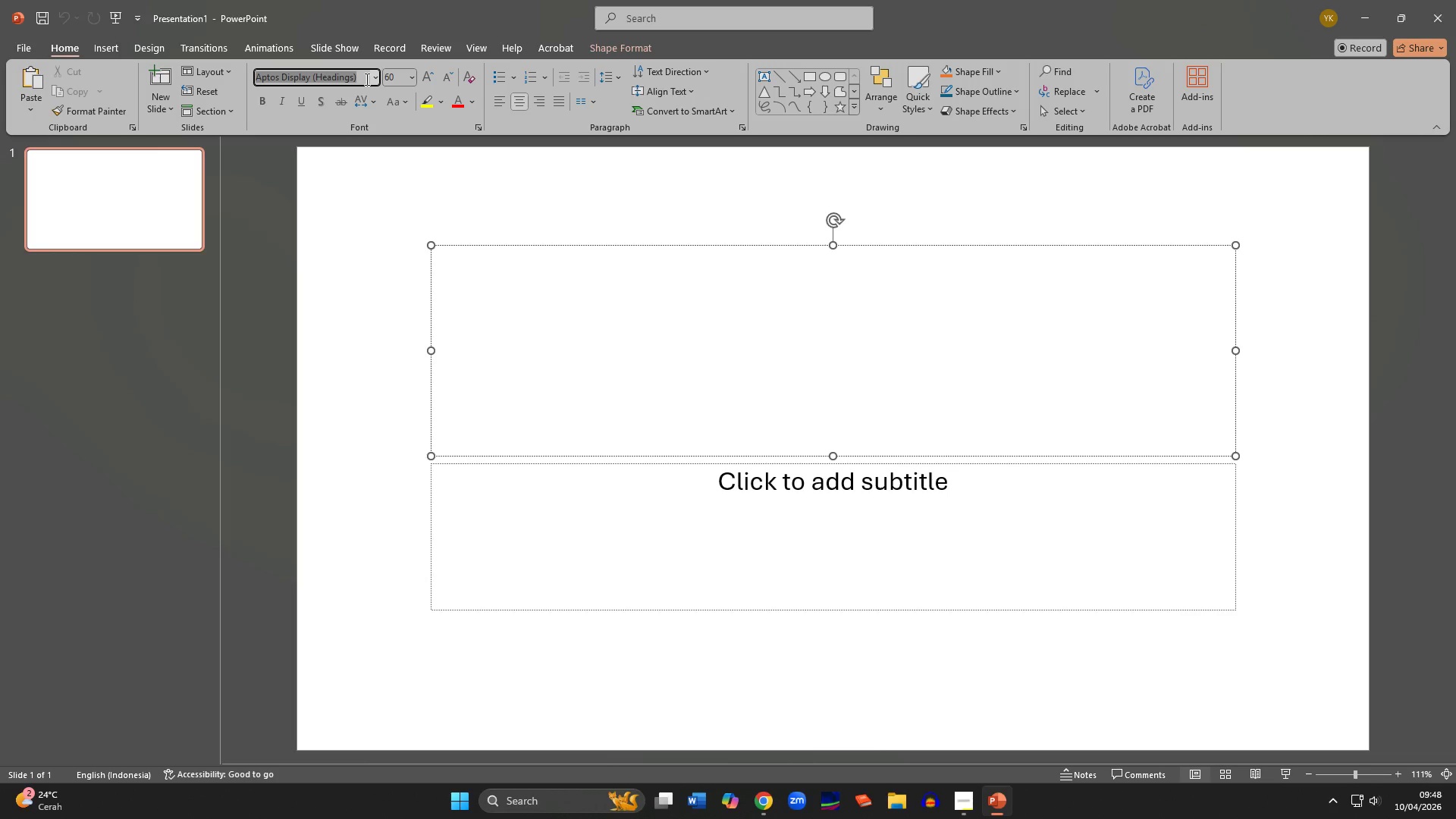 
type(ge)
 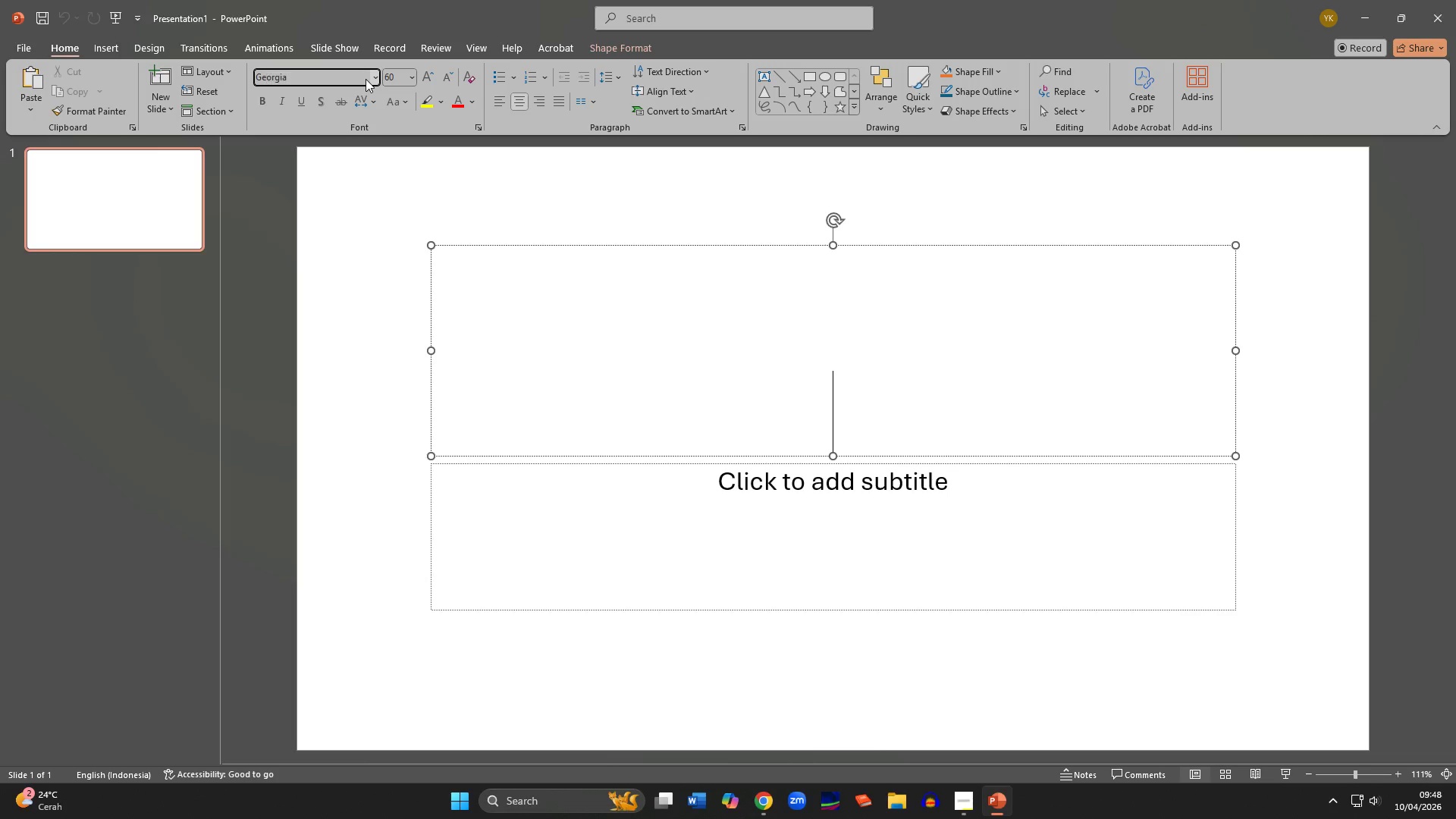 
key(Enter)
 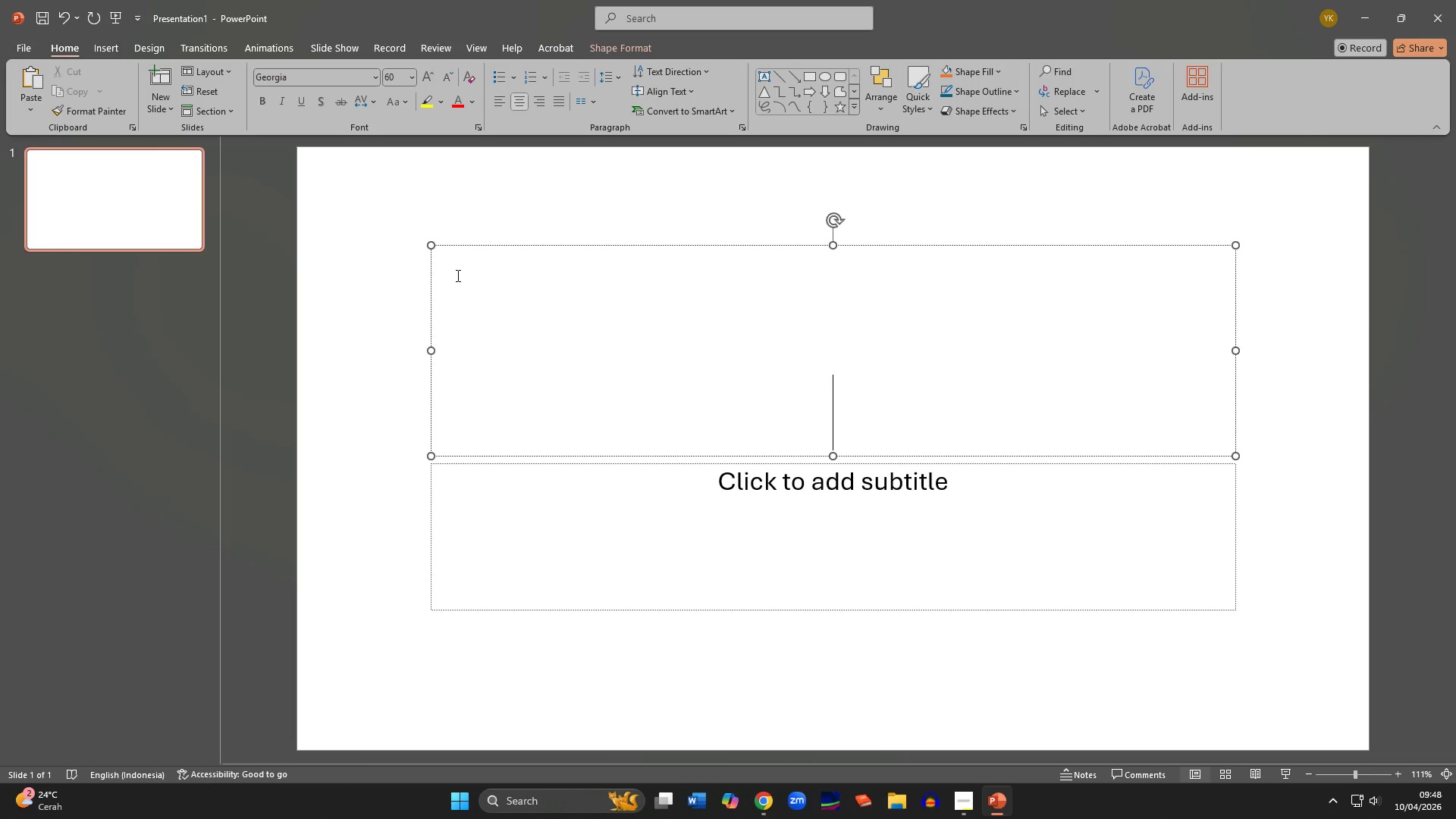 
hold_key(key=ShiftLeft, duration=1.5)
 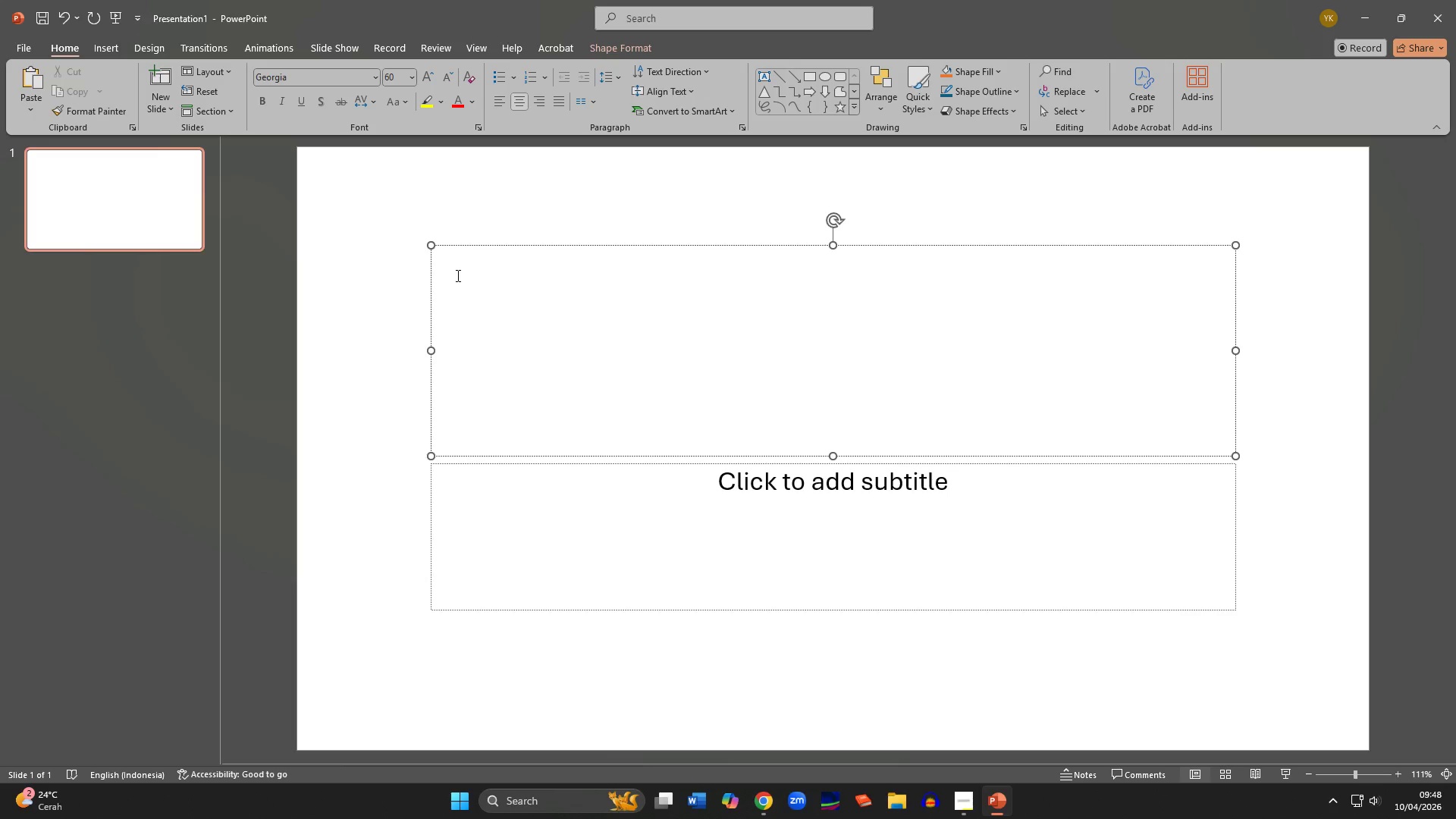 
type(Title a)
key(Backspace)
type(Page)
 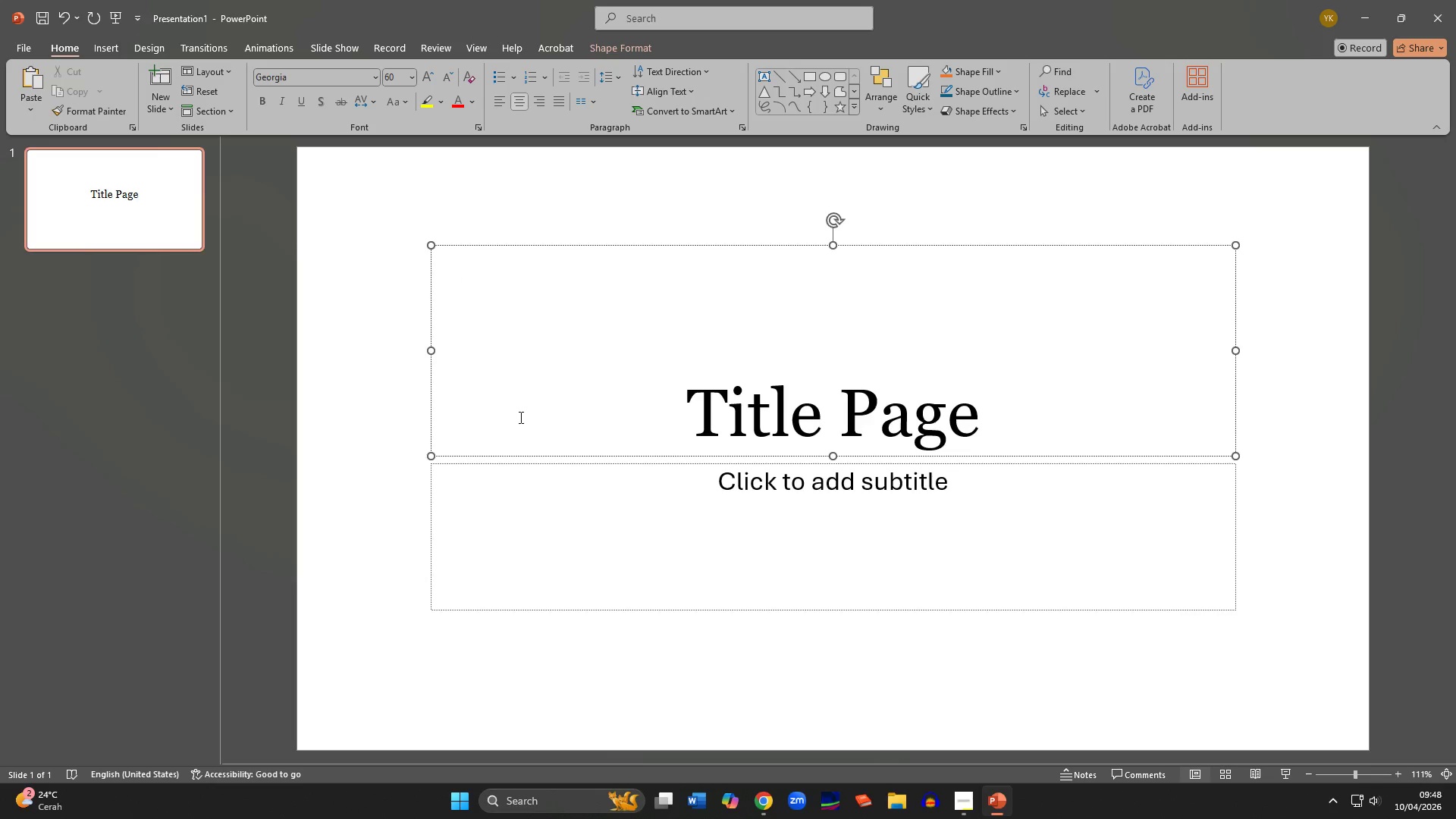 
left_click([745, 495])
 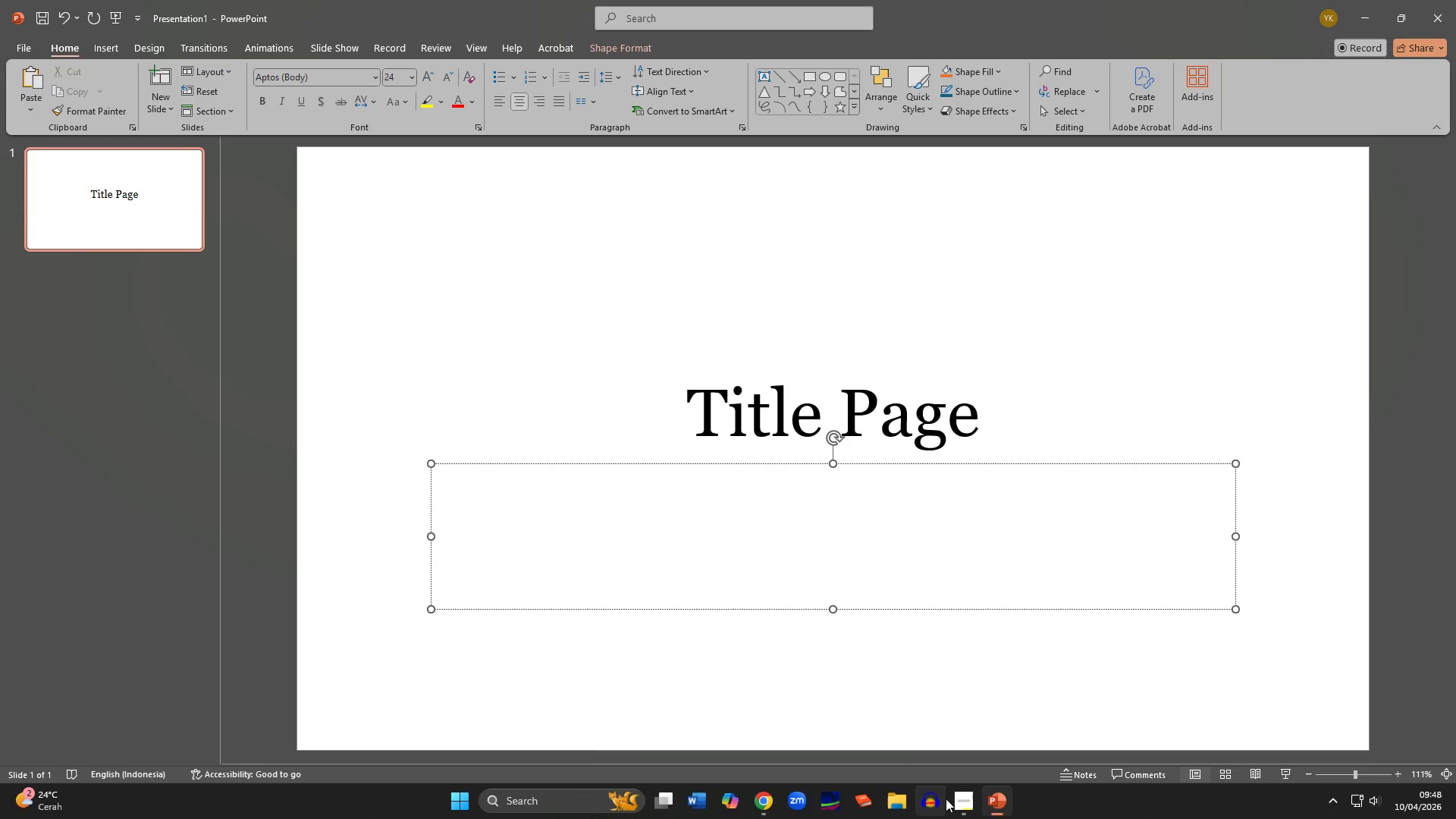 
left_click([949, 800])